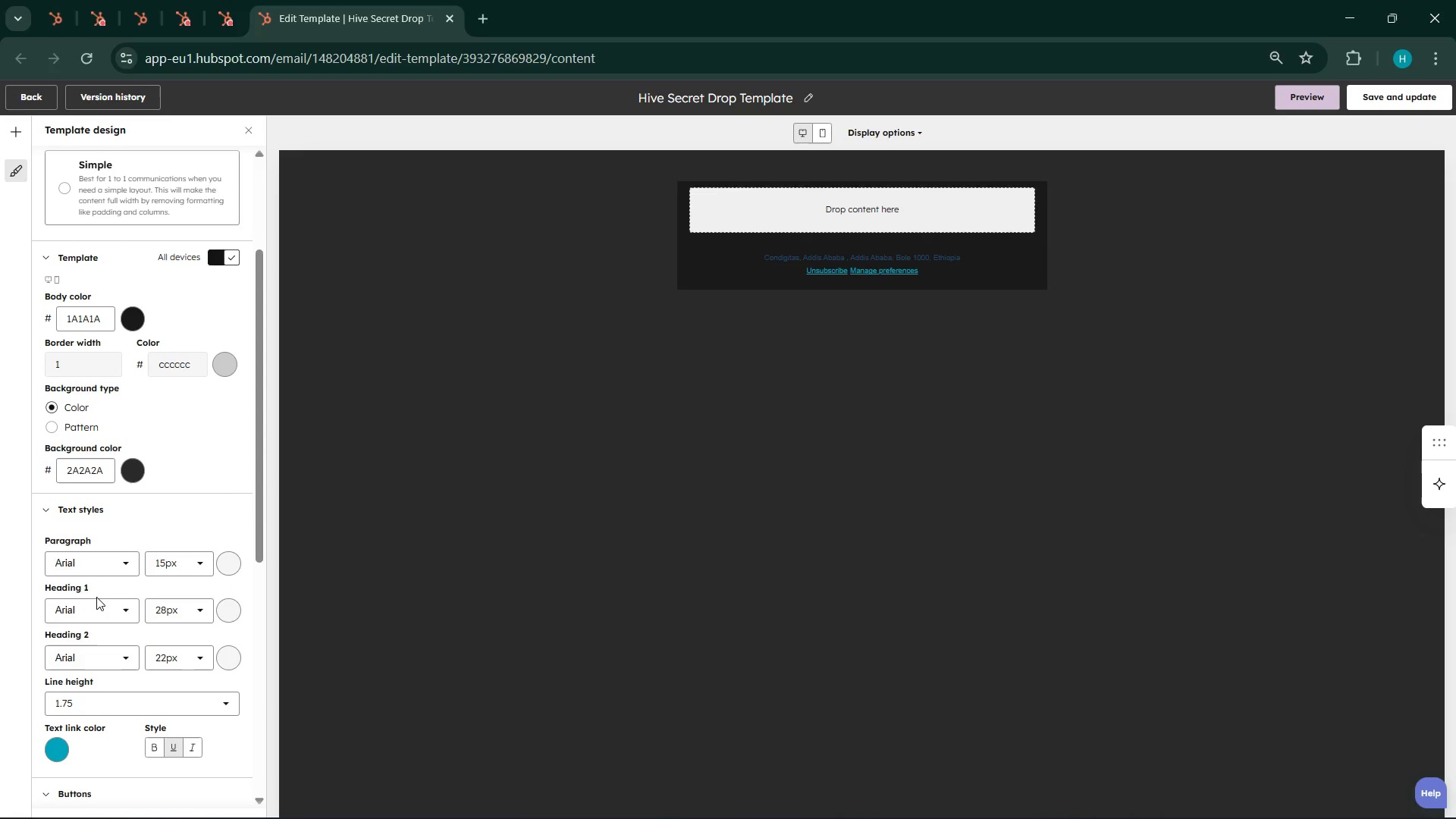 
wait(7.28)
 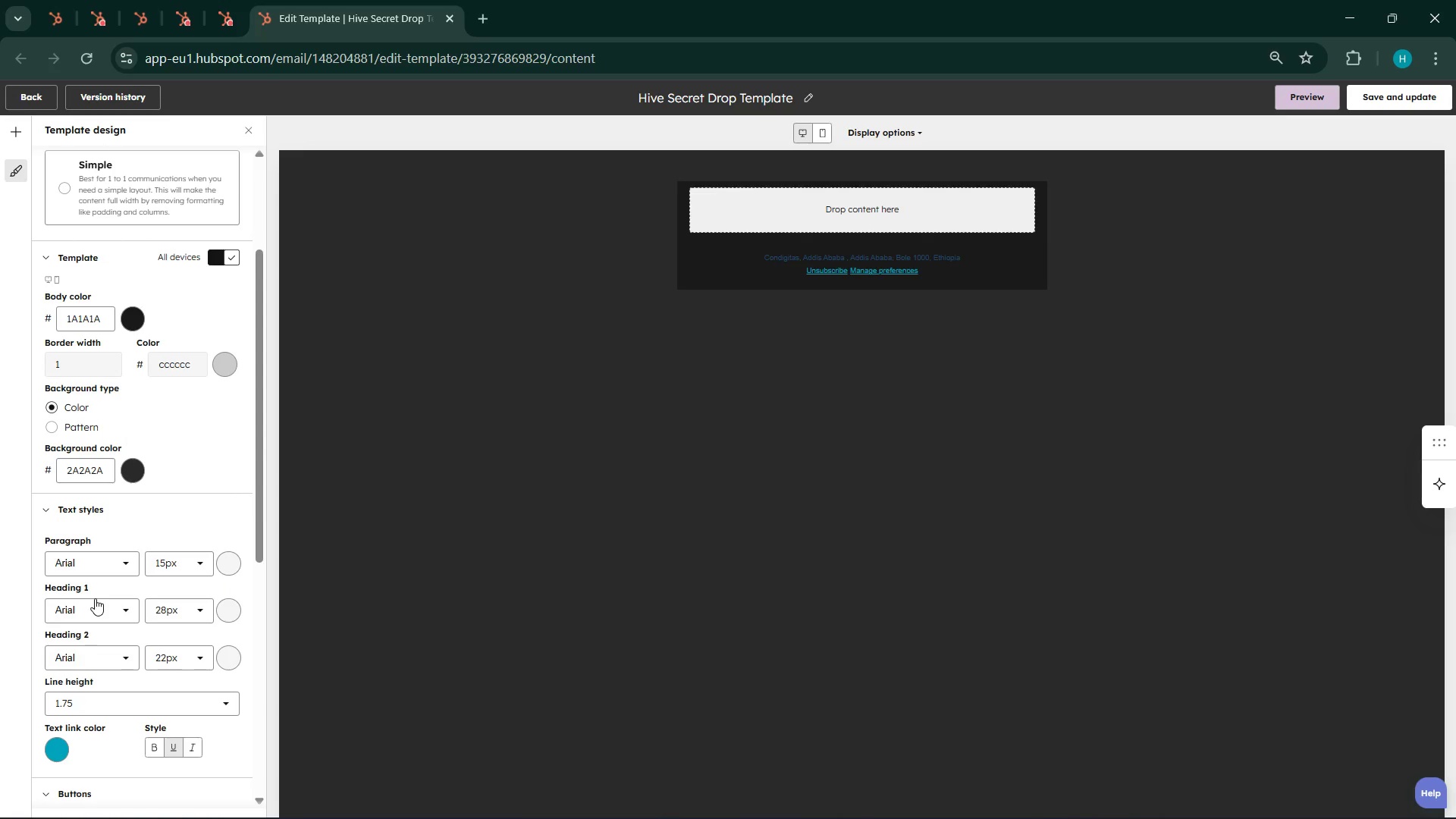 
left_click([107, 611])
 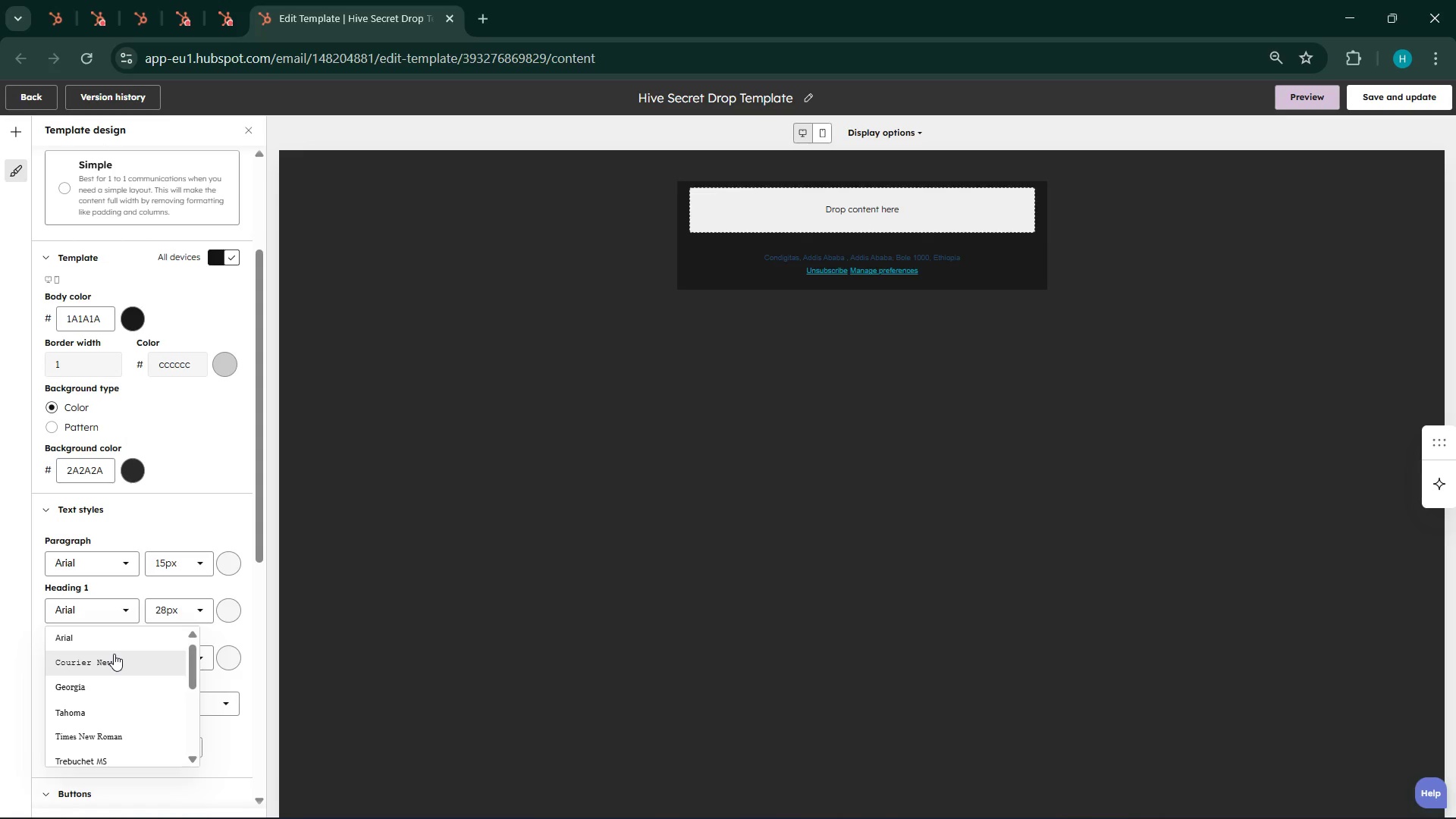 
left_click([113, 692])
 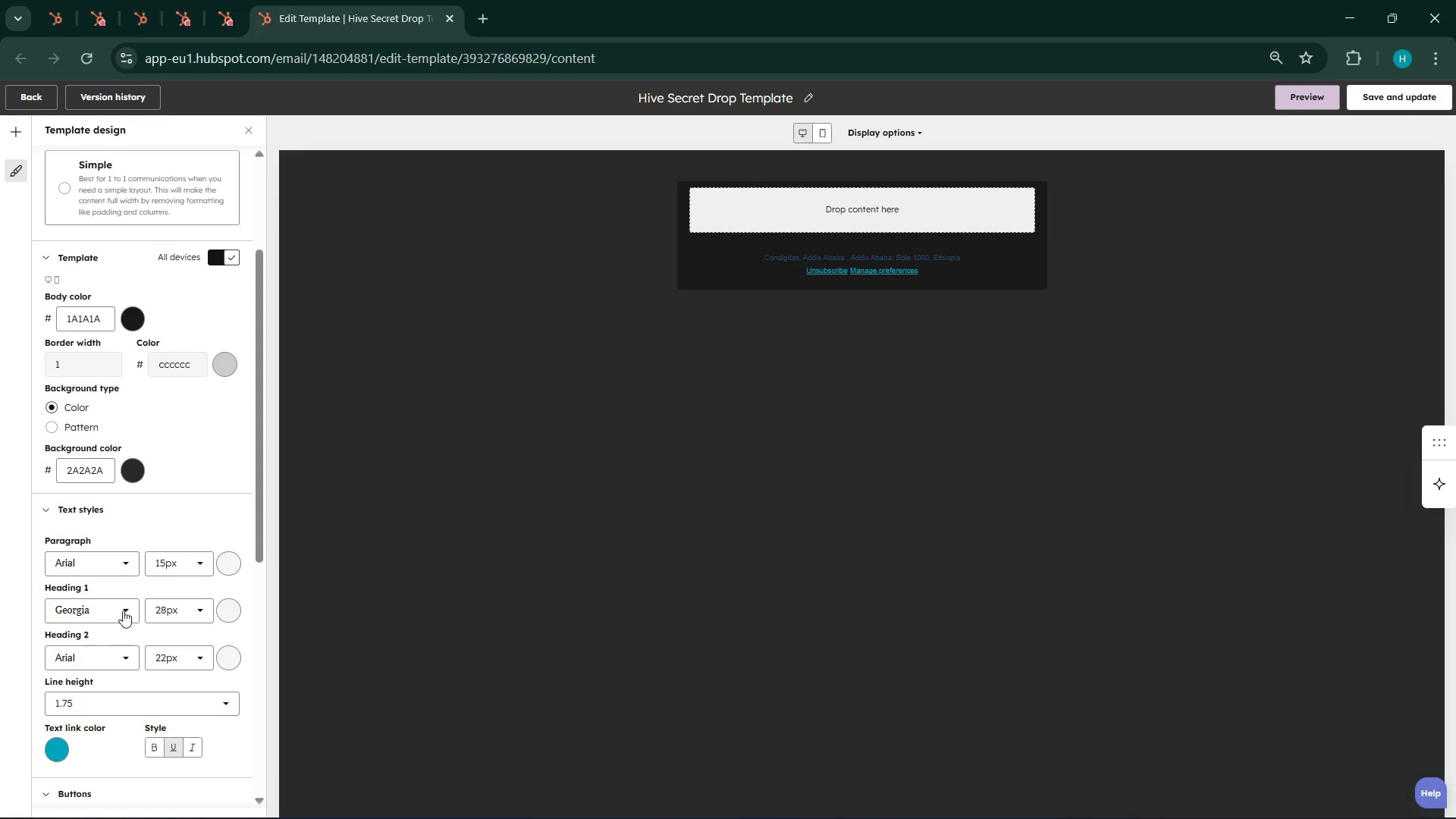 
wait(6.8)
 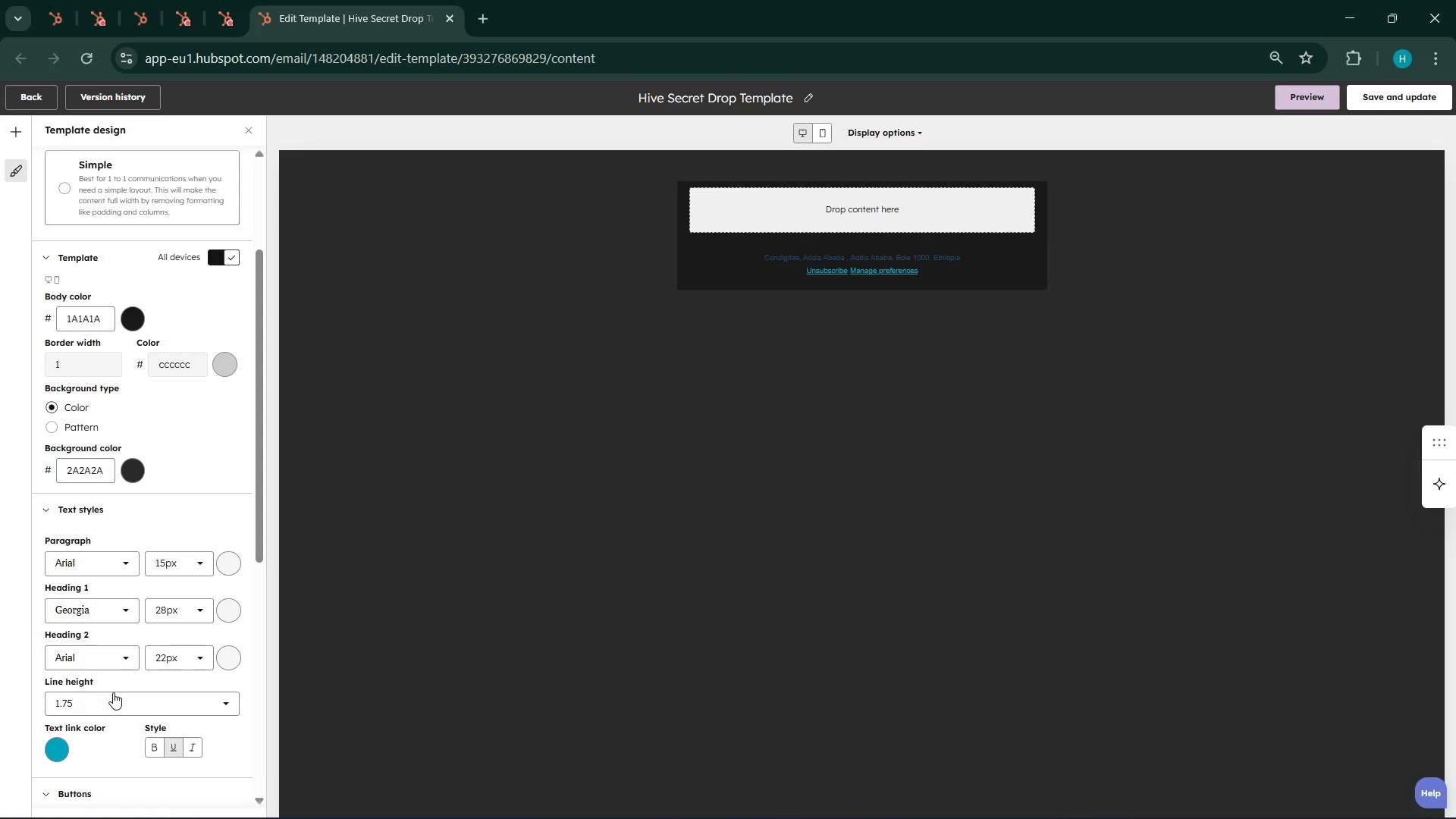 
left_click([127, 648])
 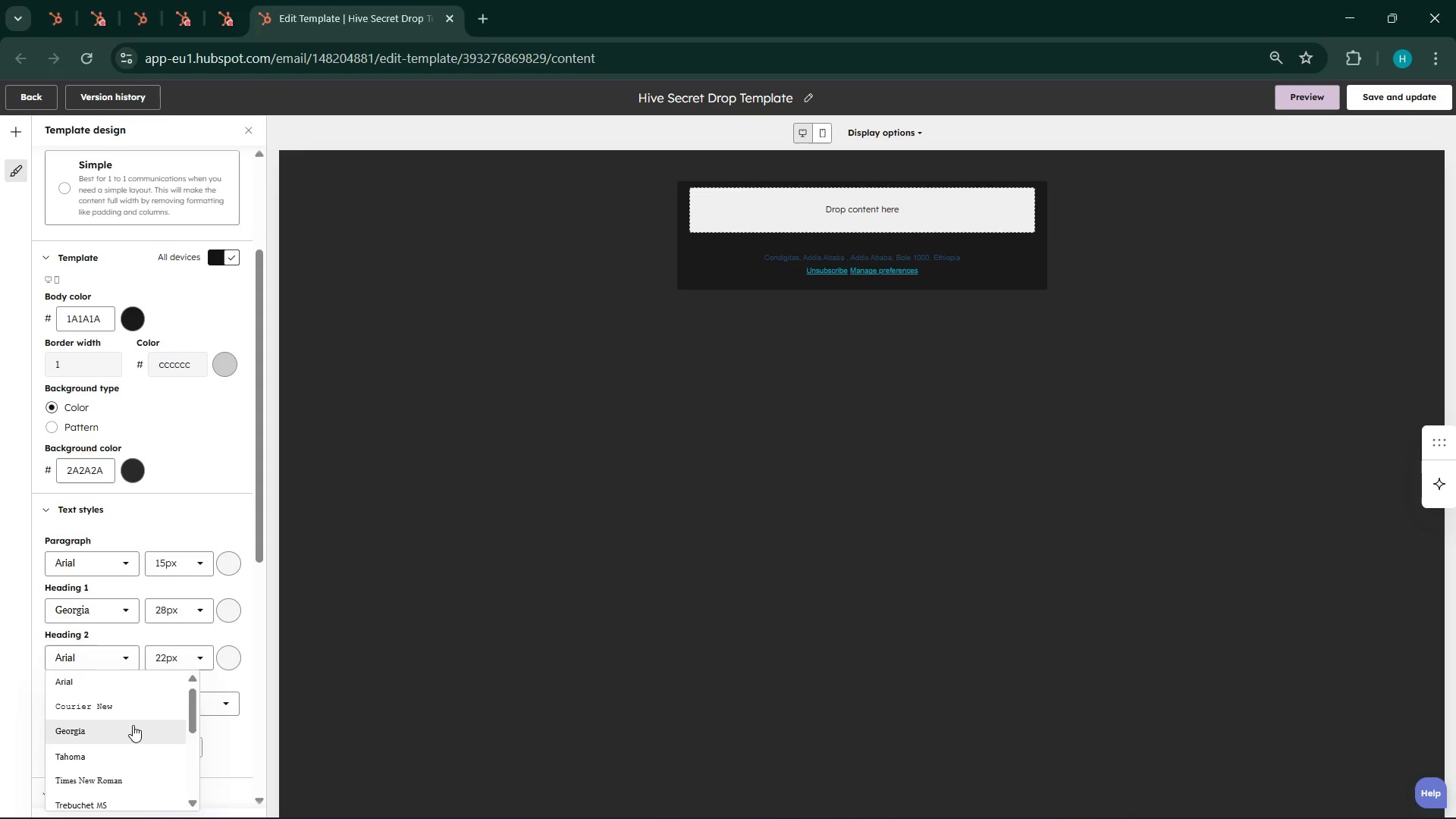 
left_click([133, 725])
 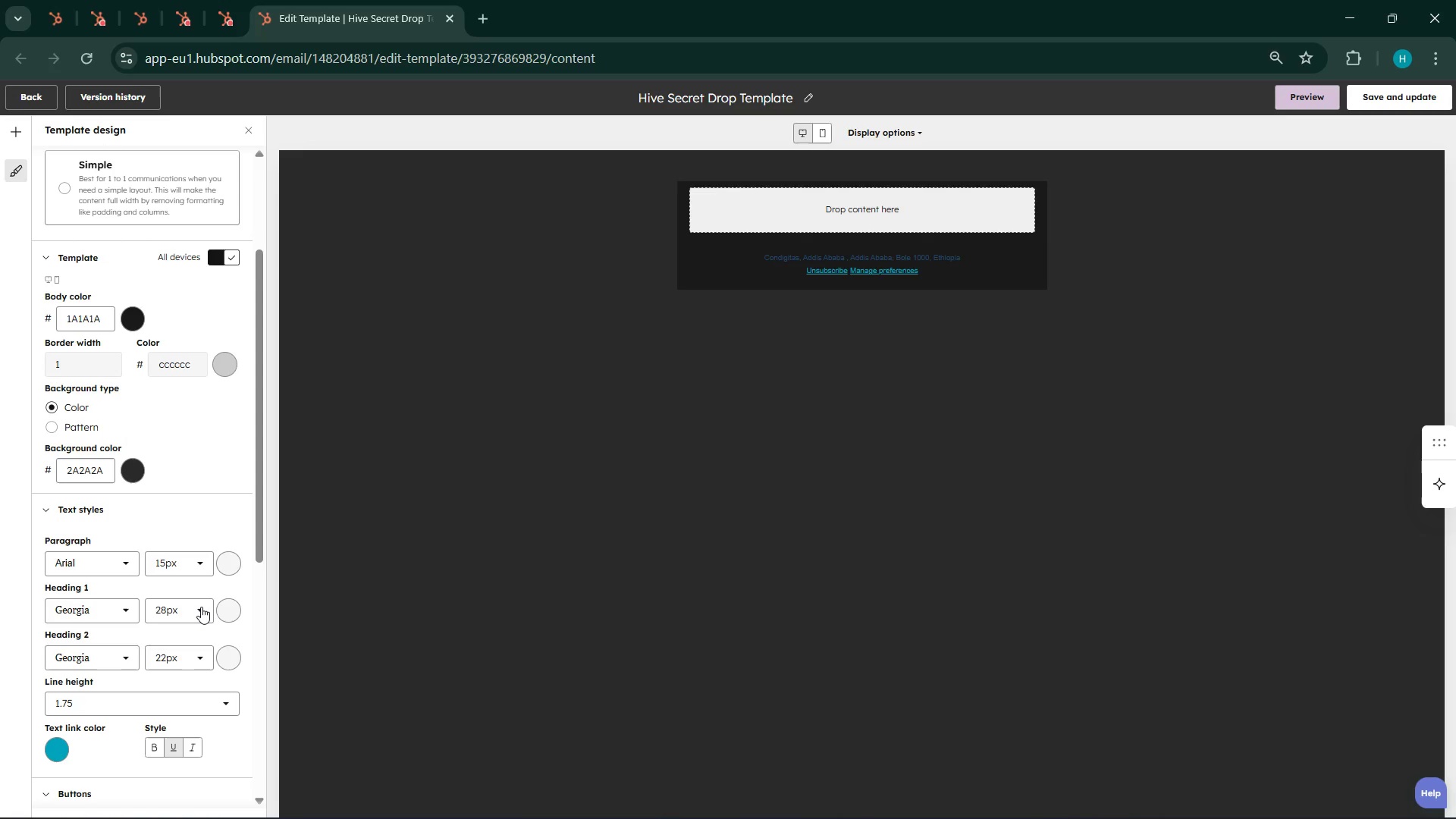 
wait(9.95)
 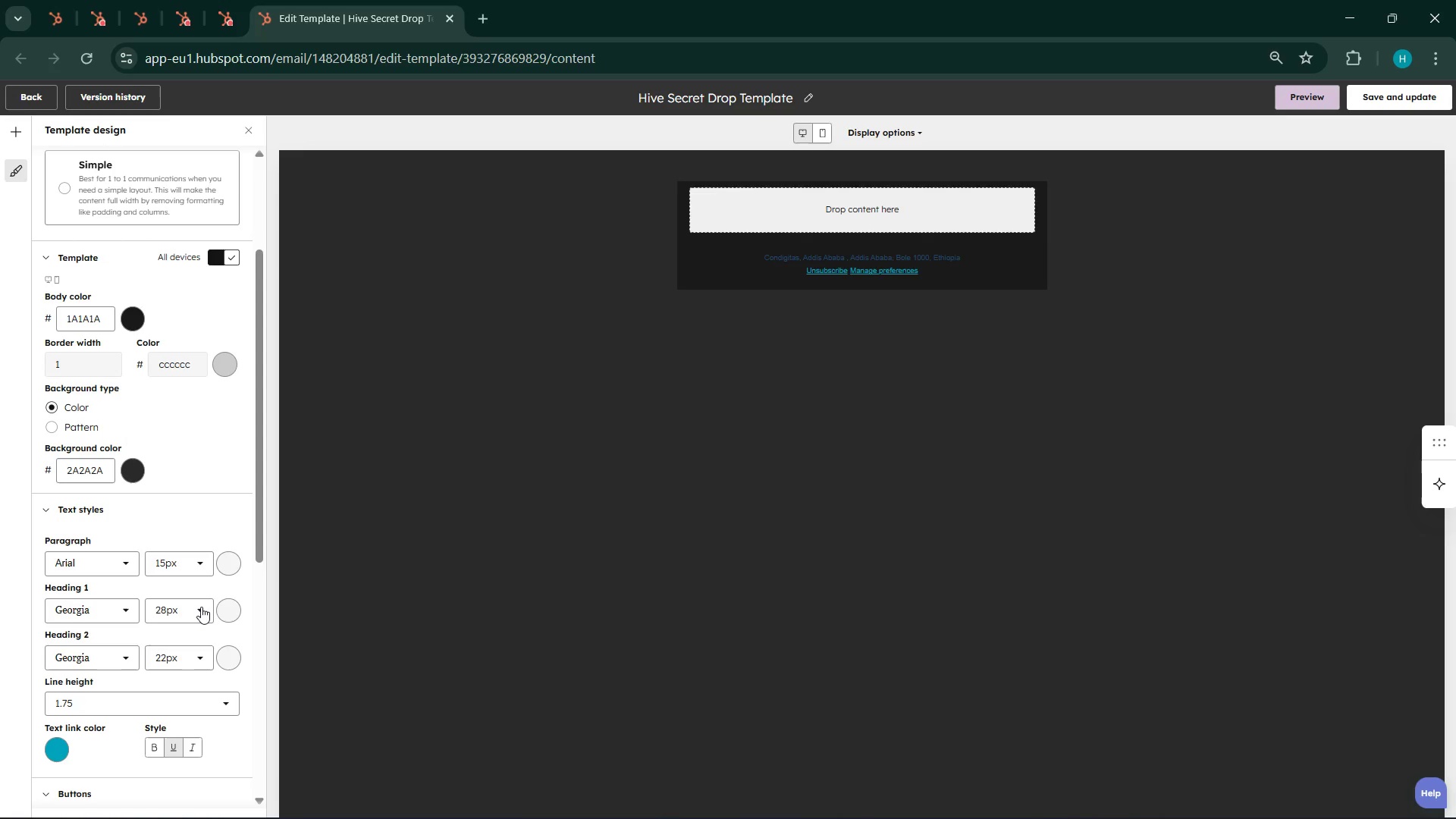 
left_click([188, 621])
 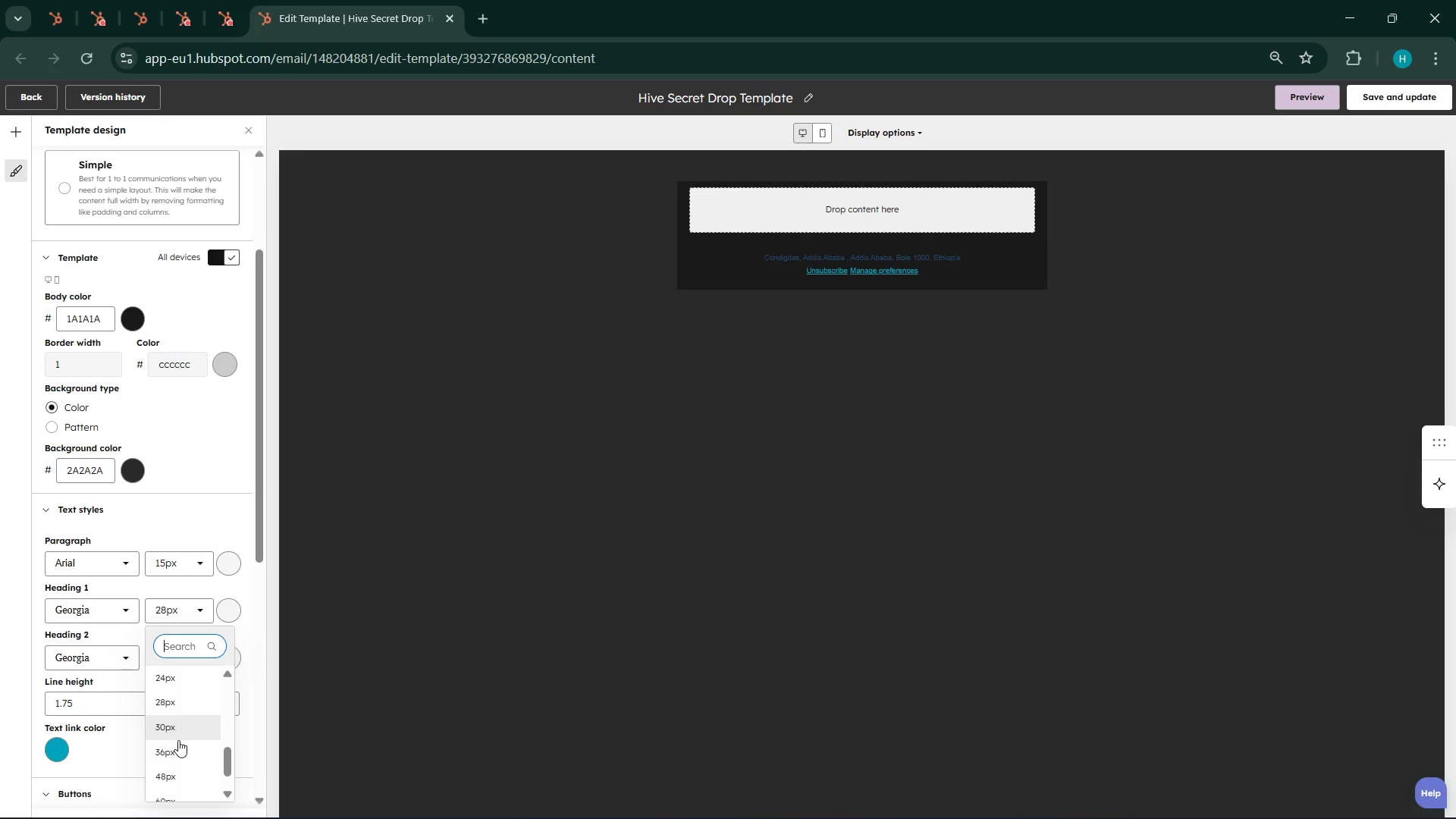 
left_click([177, 743])
 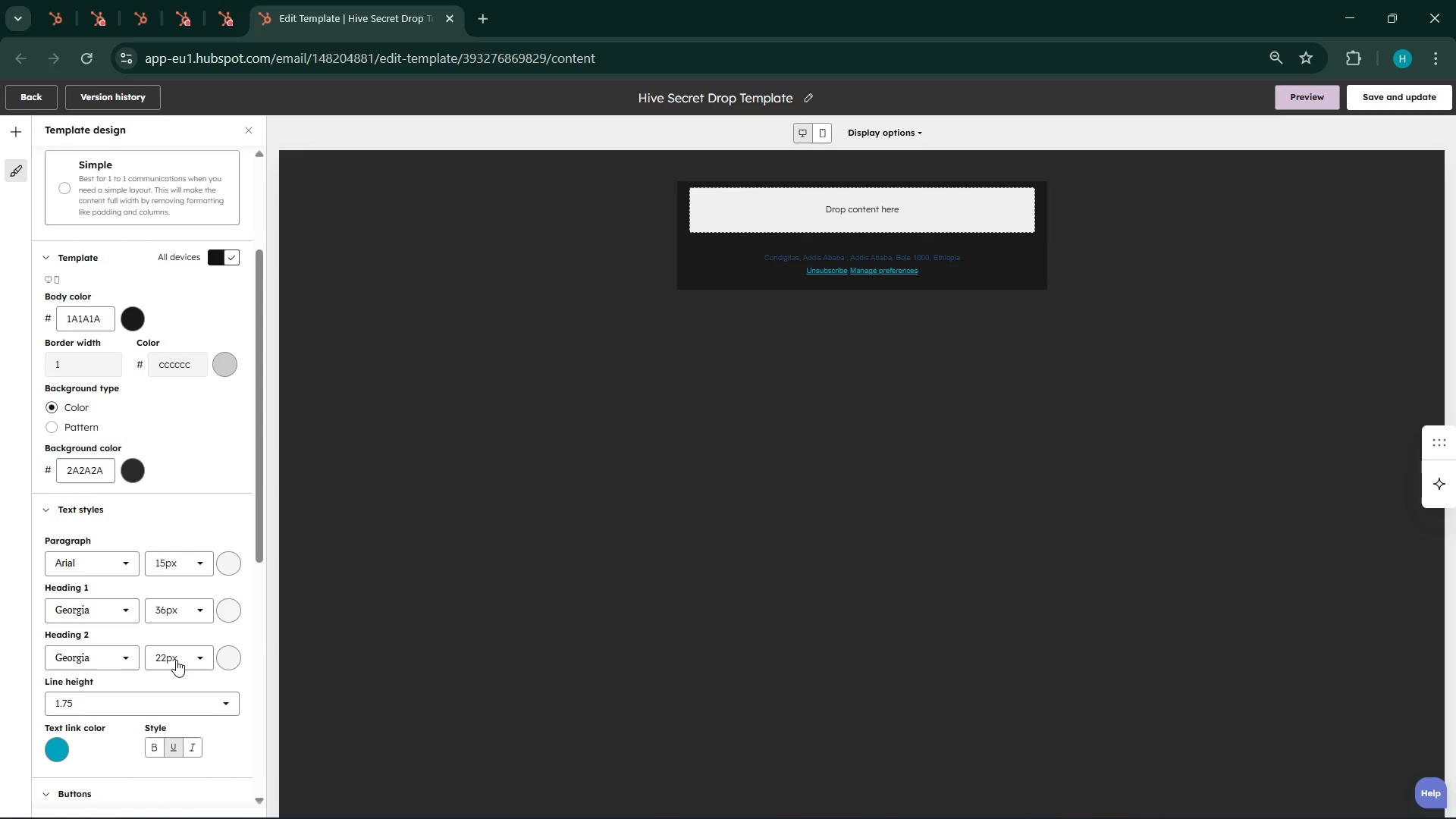 
left_click([176, 660])
 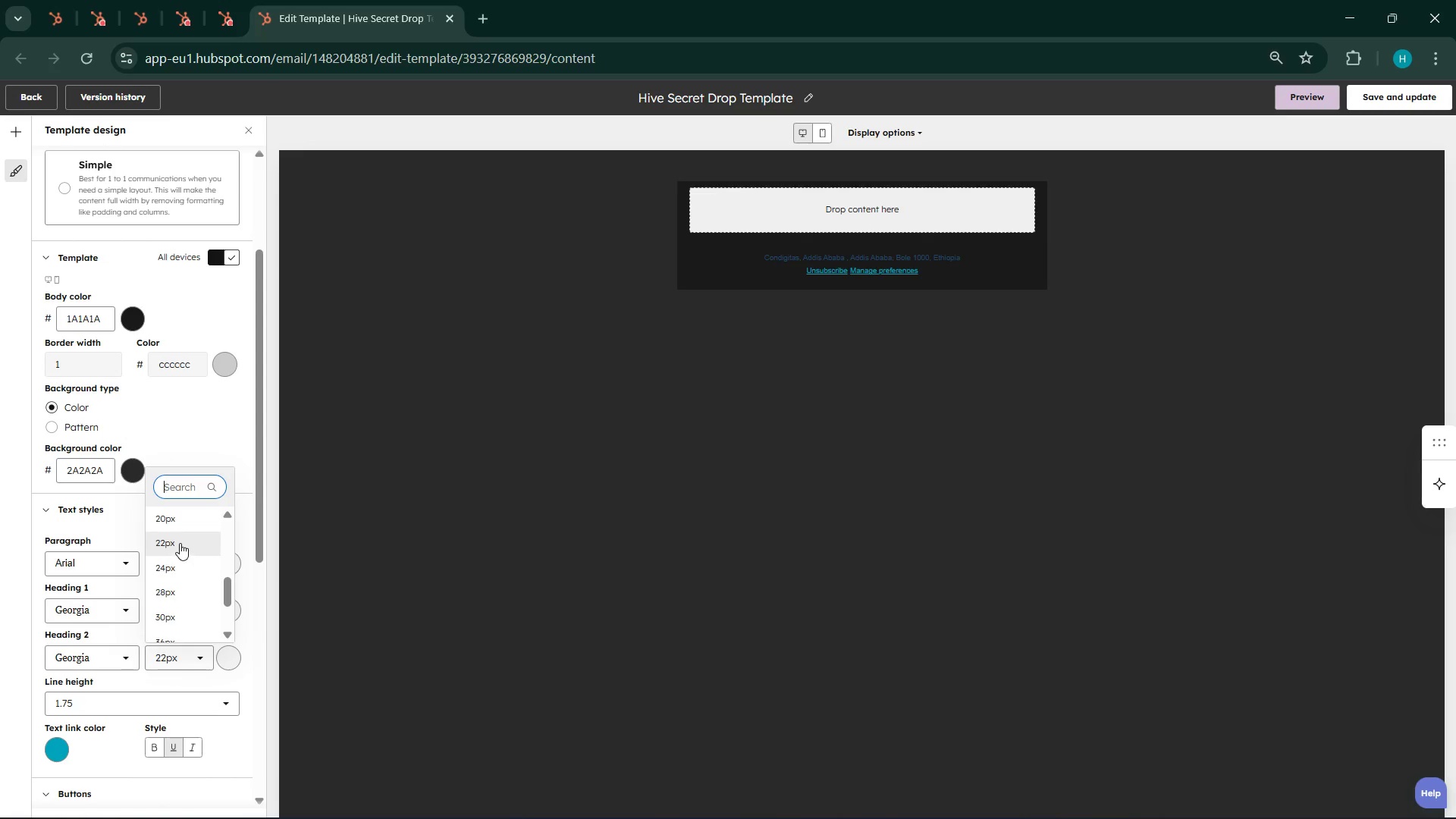 
scroll: coordinate [180, 542], scroll_direction: up, amount: 1.0
 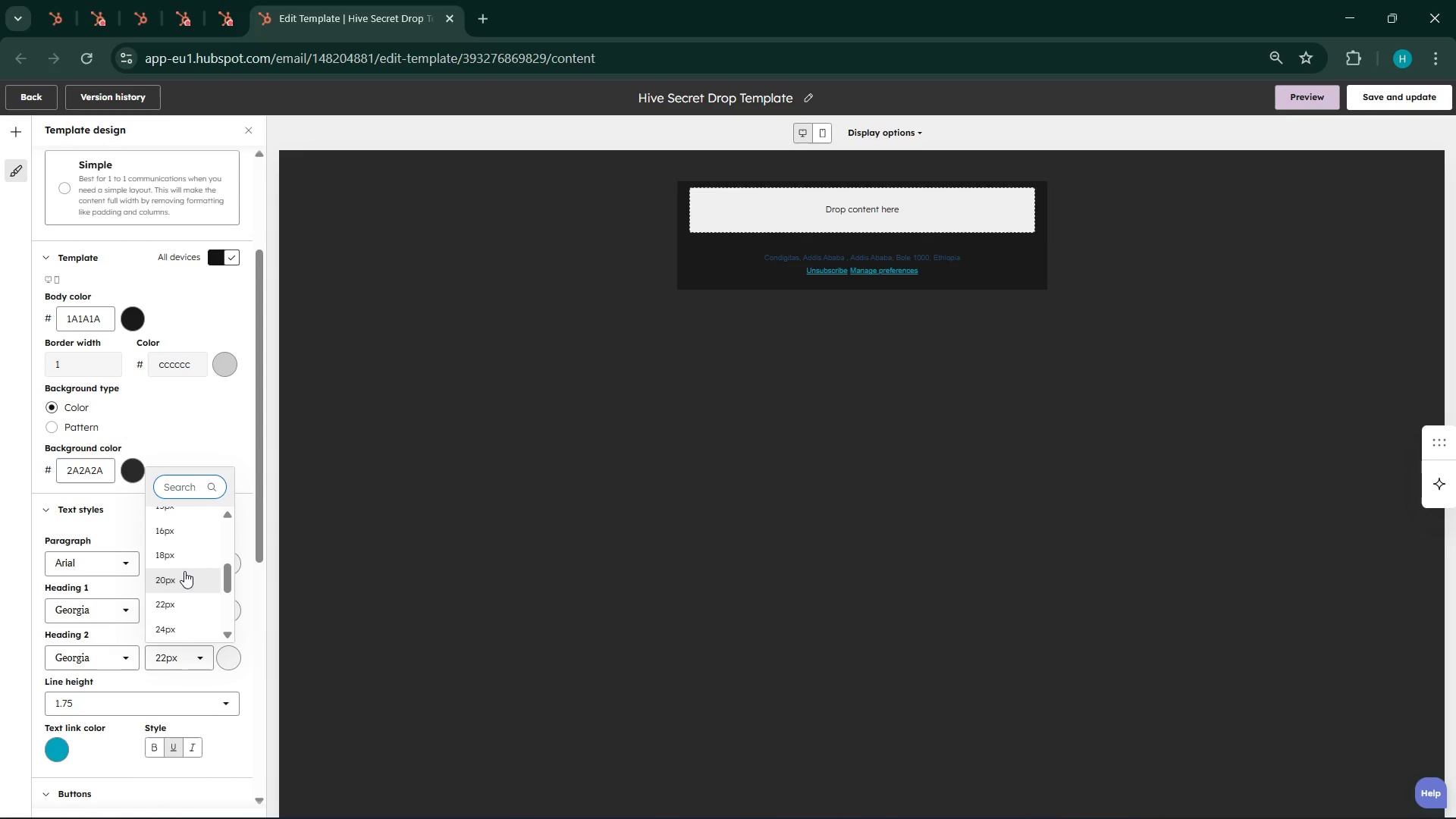 
scroll: coordinate [187, 560], scroll_direction: down, amount: 5.0
 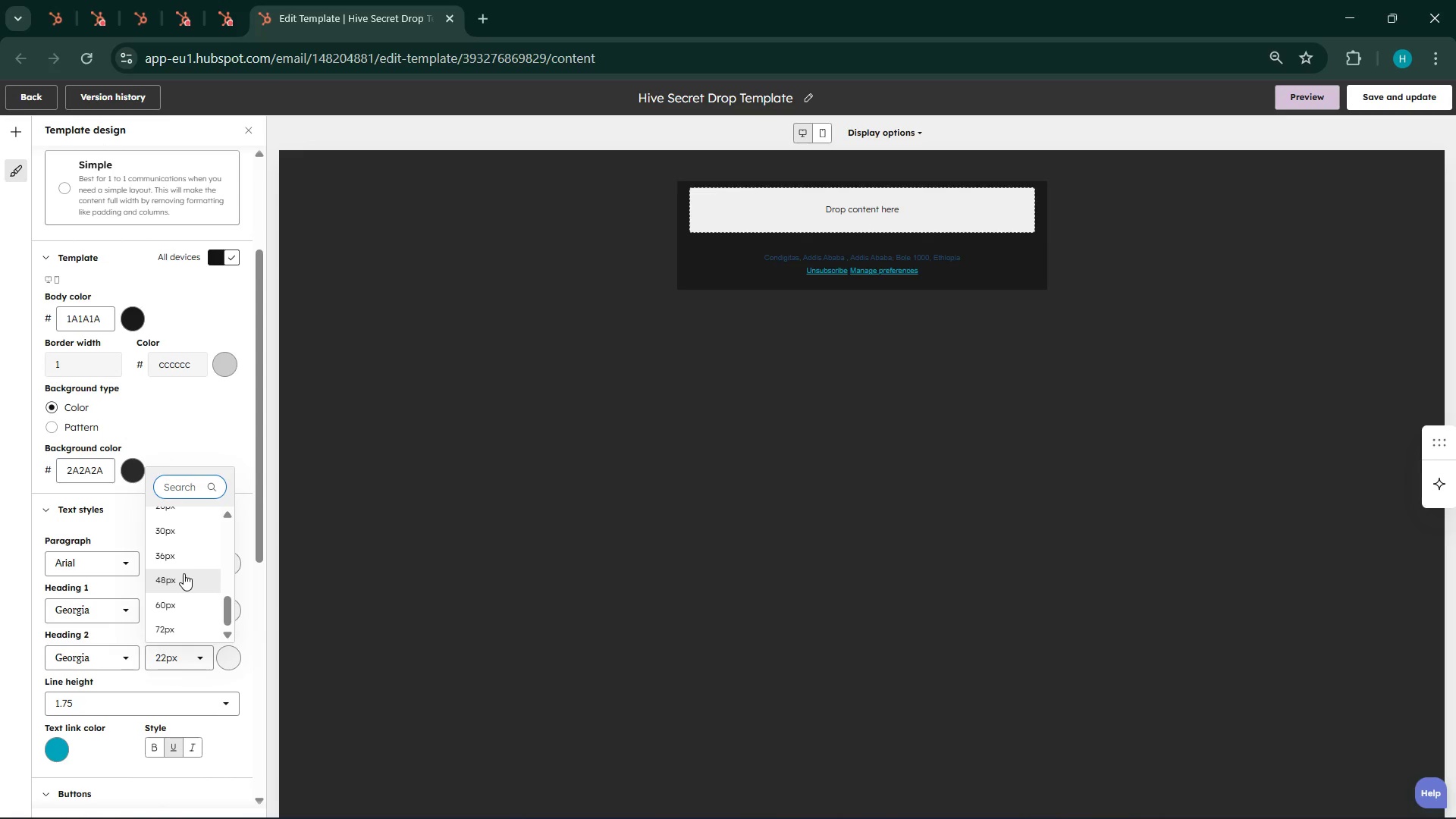 
scroll: coordinate [184, 573], scroll_direction: up, amount: 1.0
 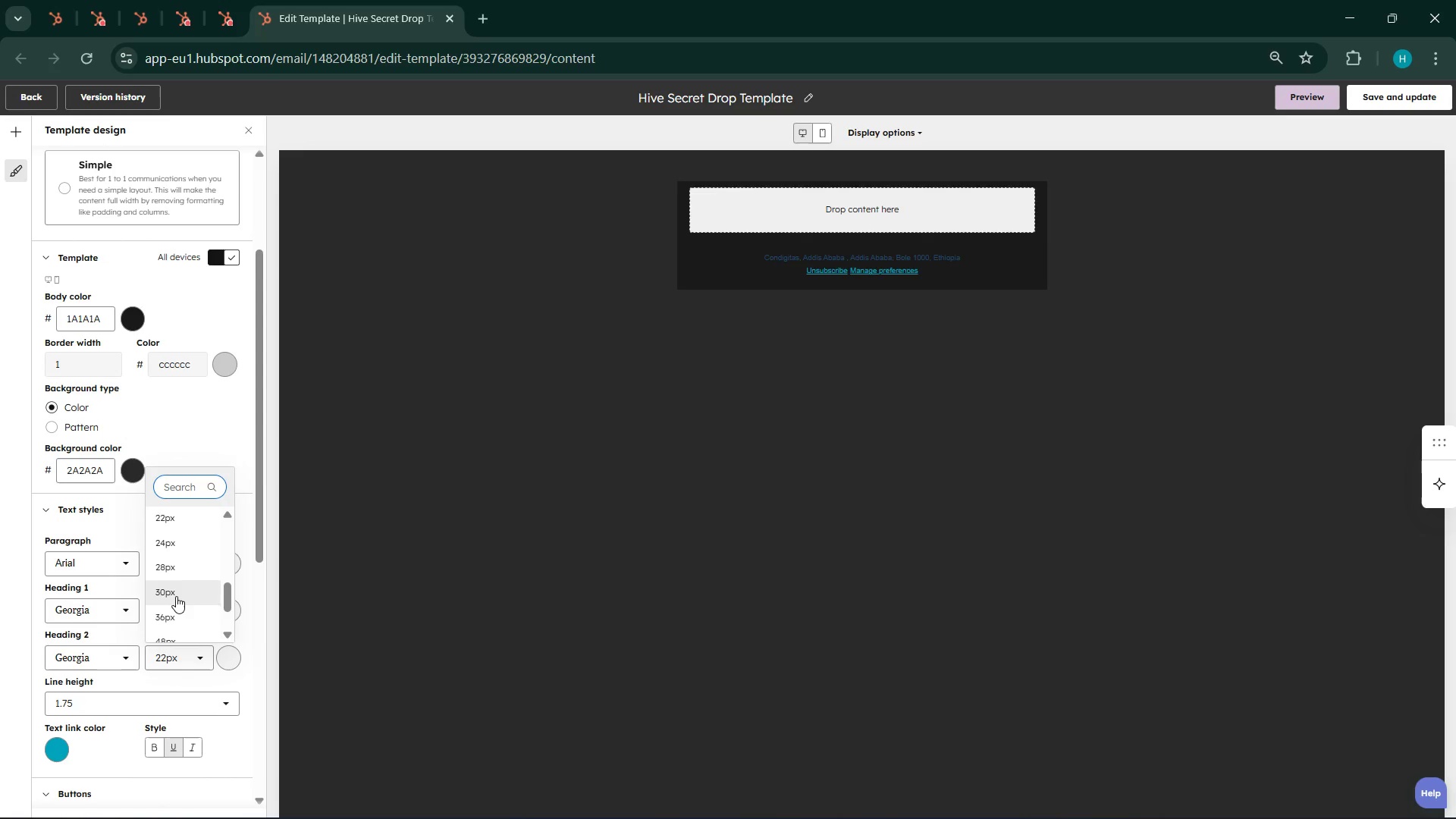 
left_click([176, 596])
 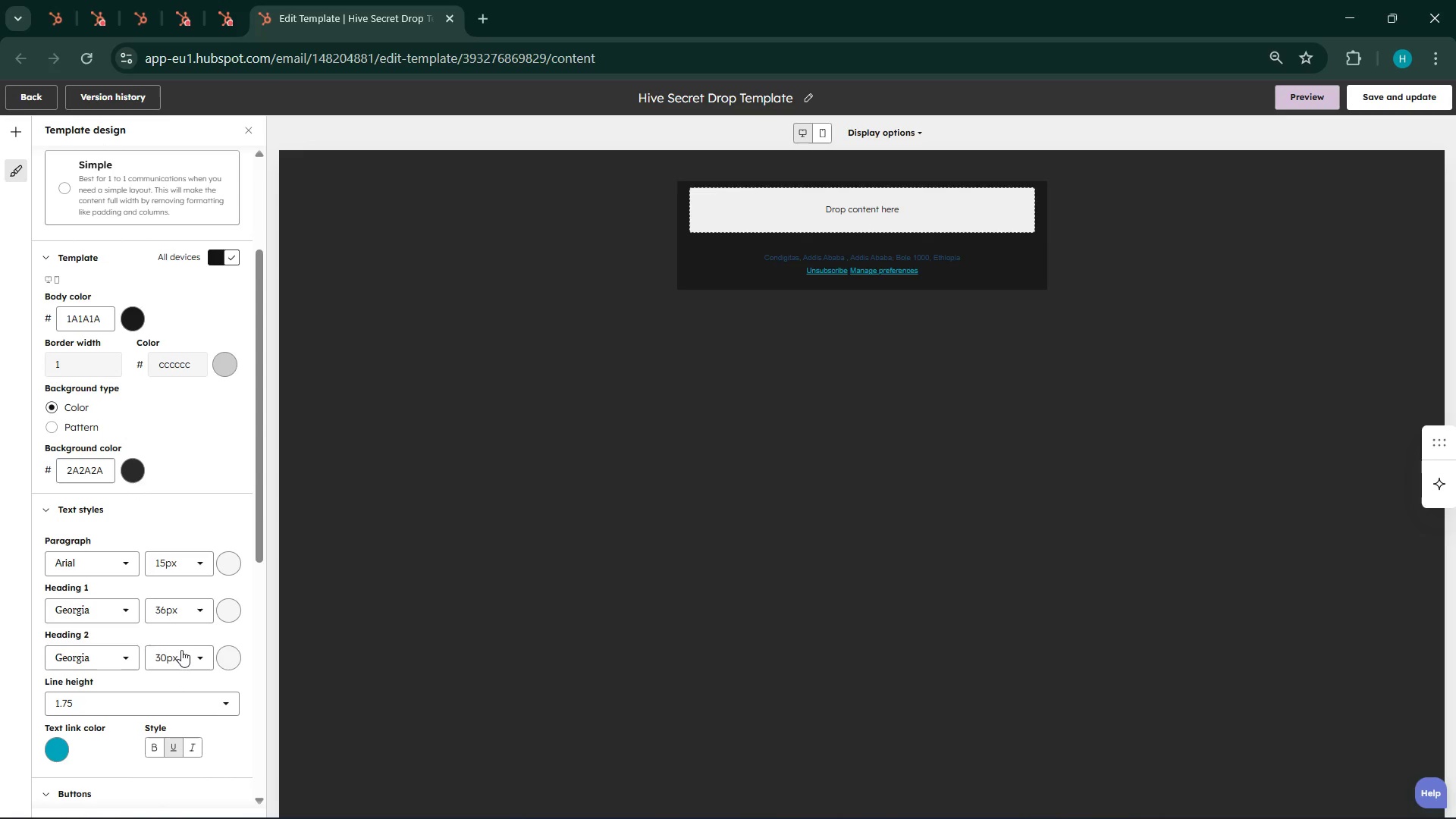 
left_click([183, 653])
 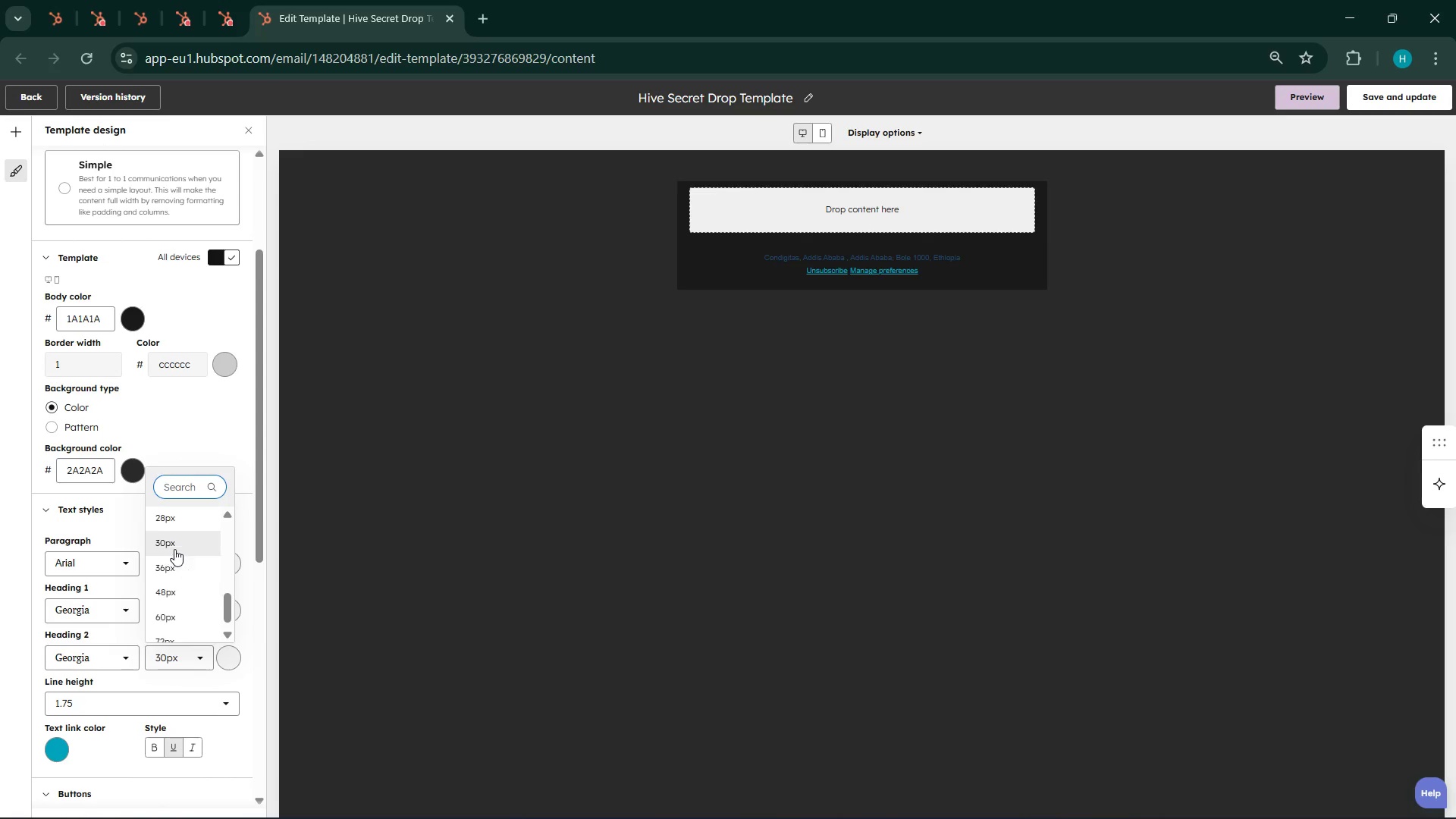 
left_click([175, 525])
 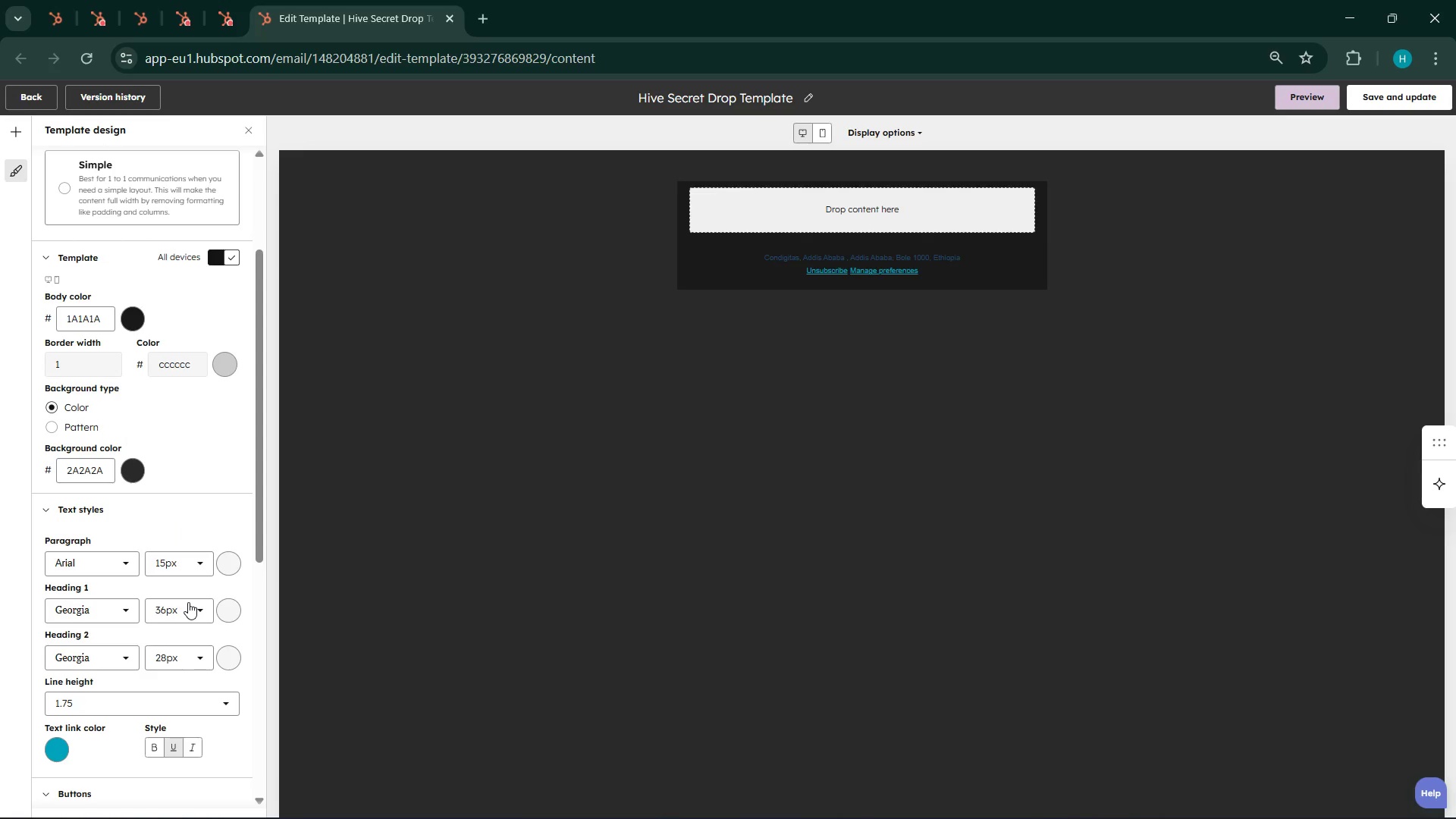 
left_click([188, 602])
 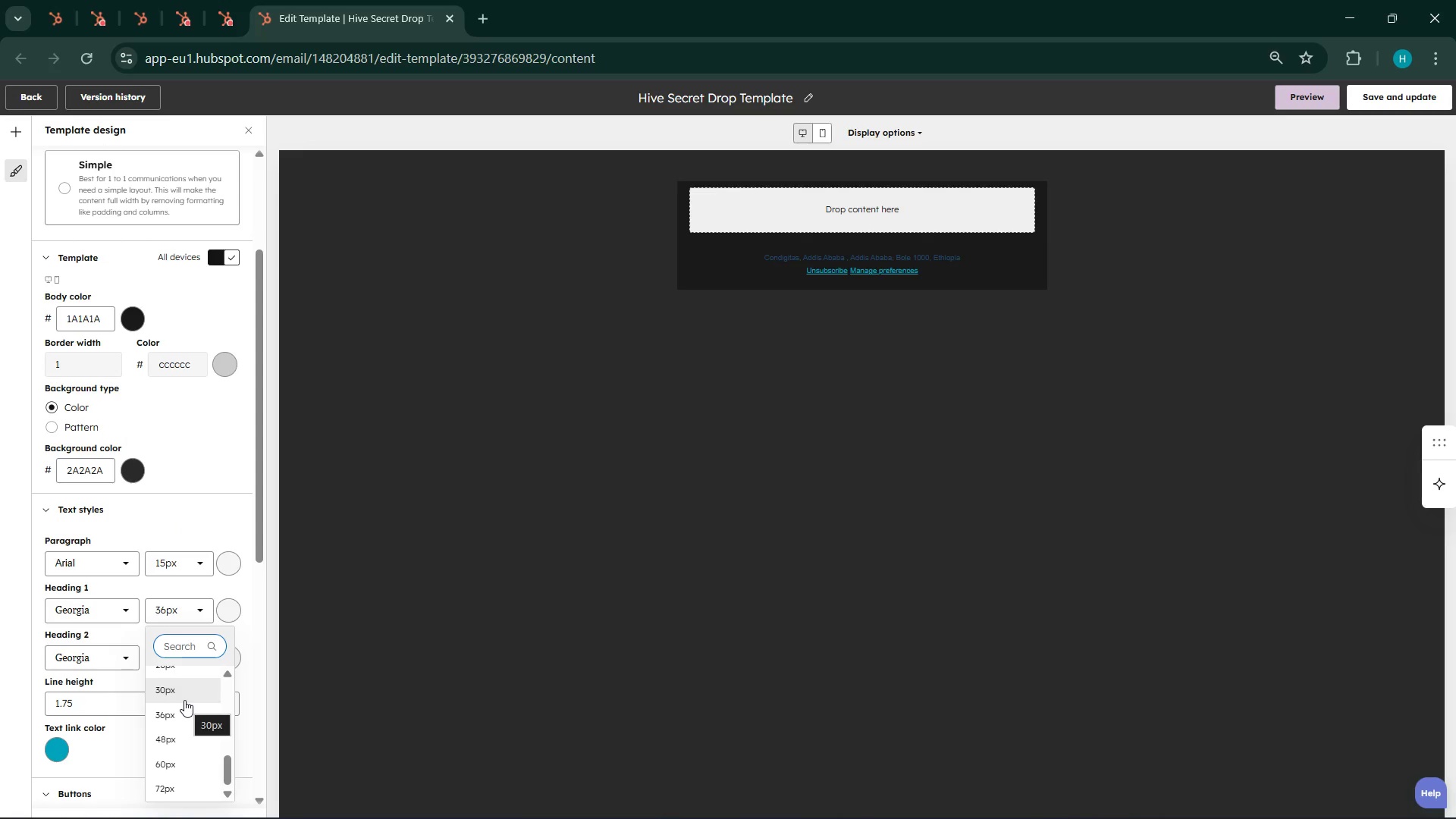 
scroll: coordinate [184, 700], scroll_direction: up, amount: 1.0
 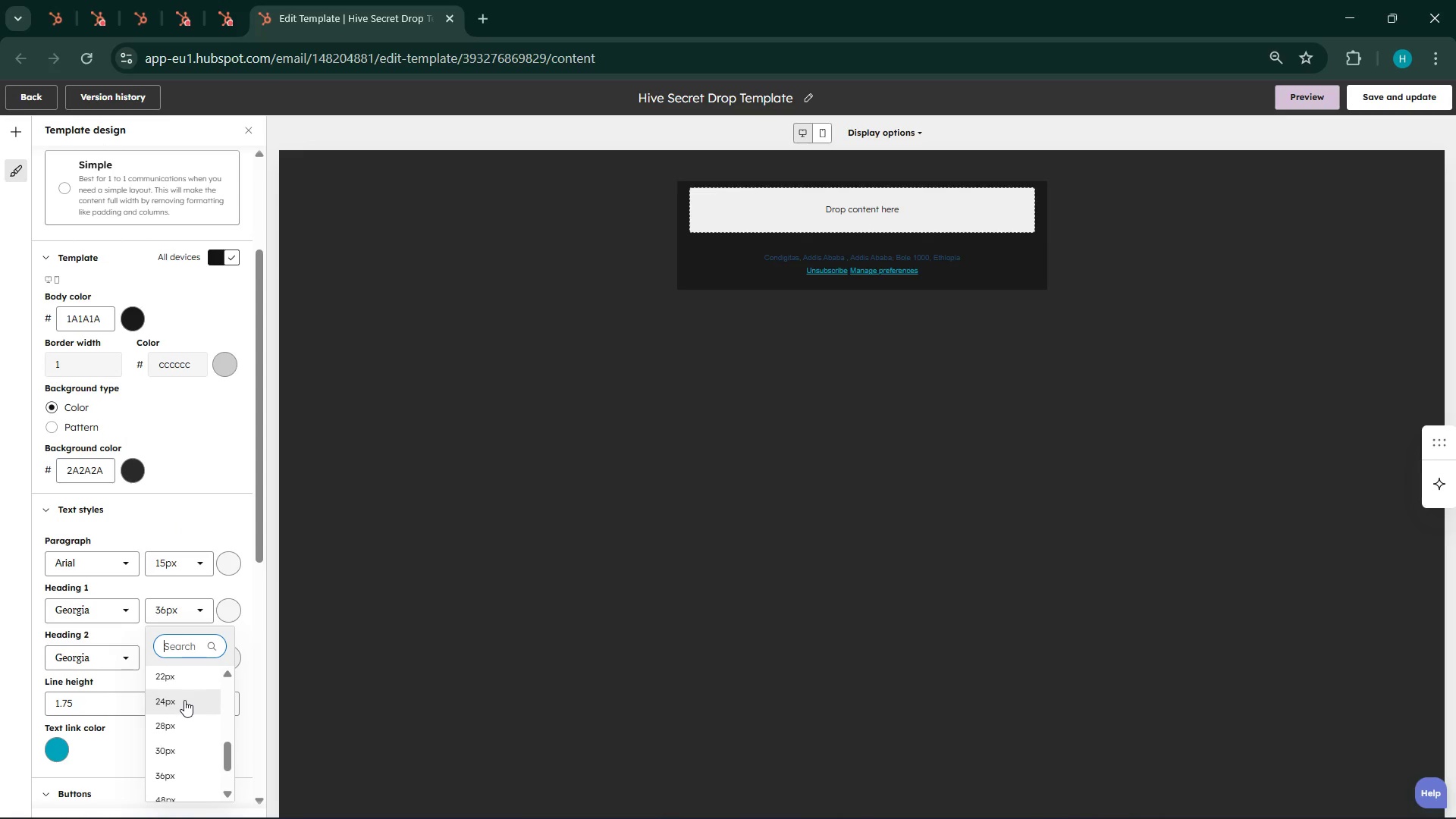 
scroll: coordinate [184, 700], scroll_direction: down, amount: 1.0
 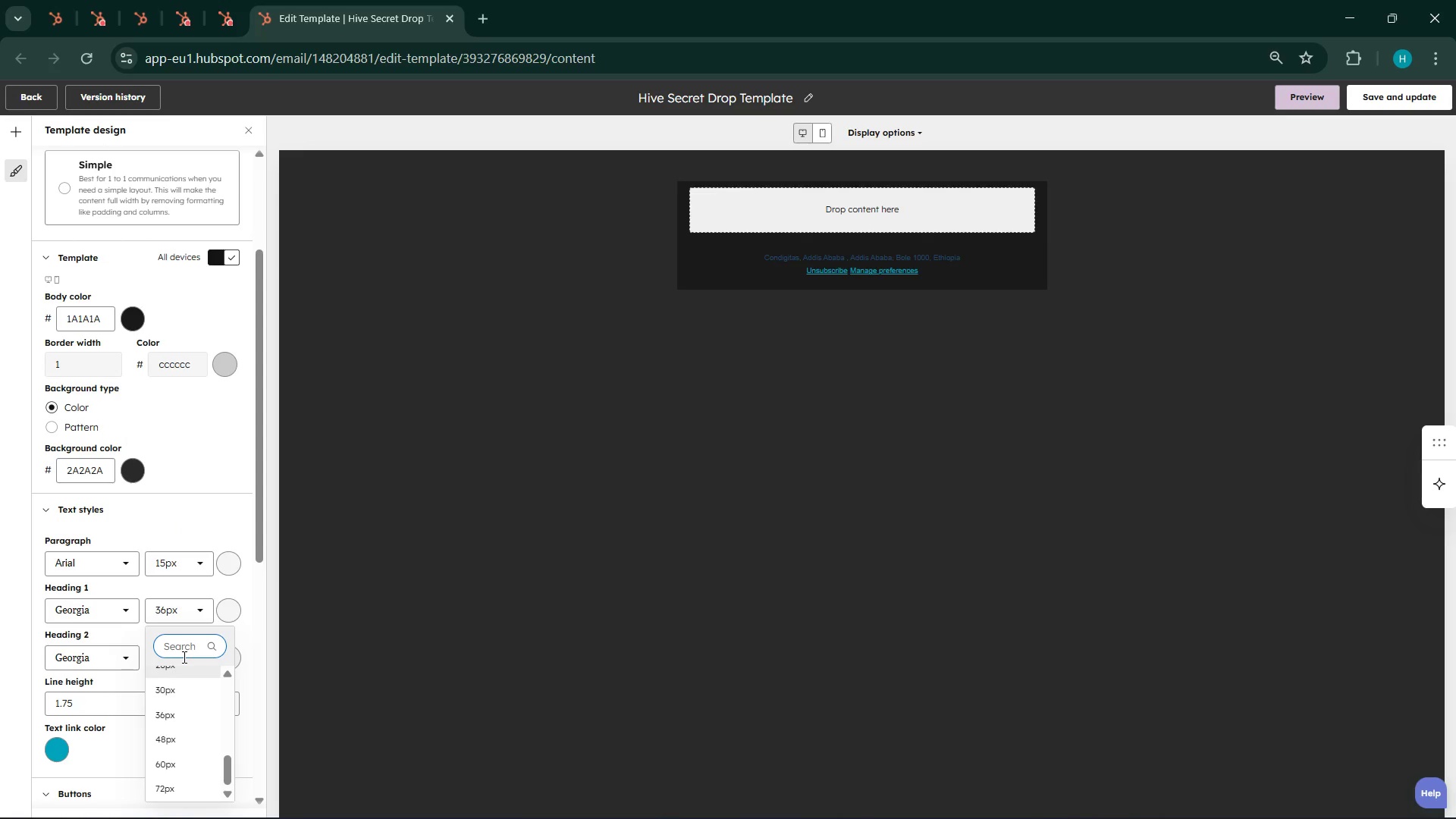 
type(32)
key(Backspace)
key(Backspace)
 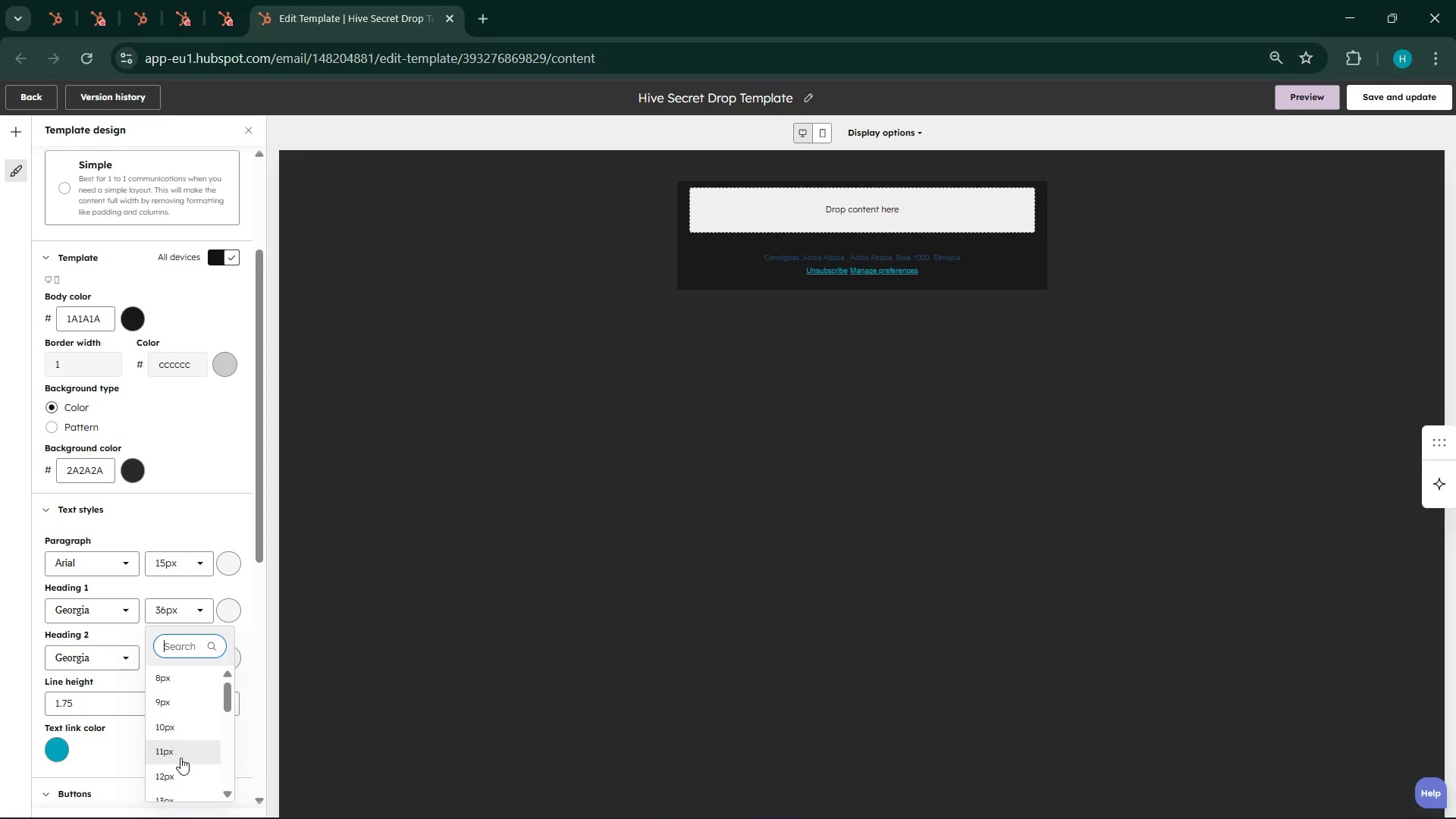 
scroll: coordinate [180, 727], scroll_direction: down, amount: 4.0
 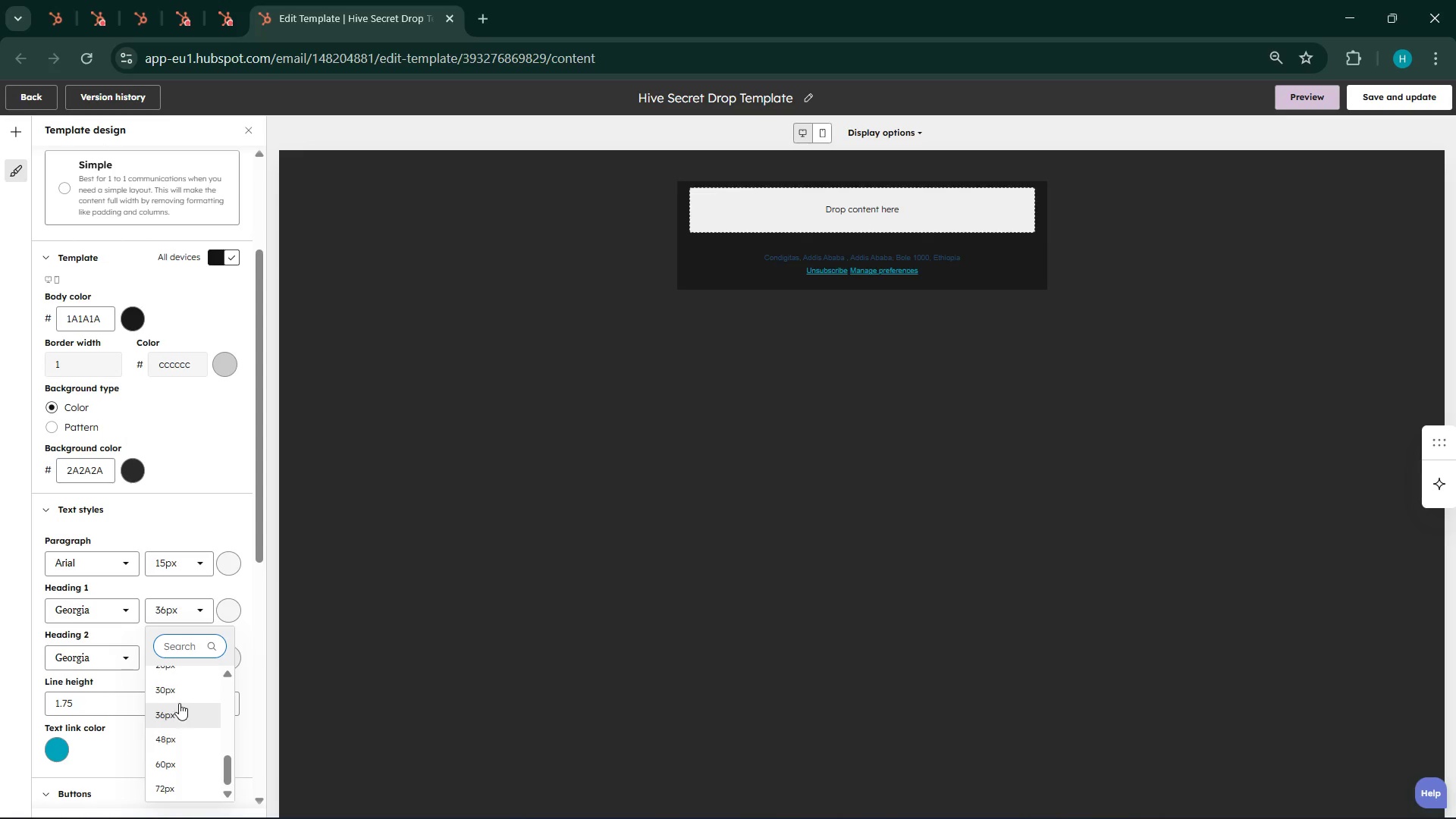 
left_click([178, 690])
 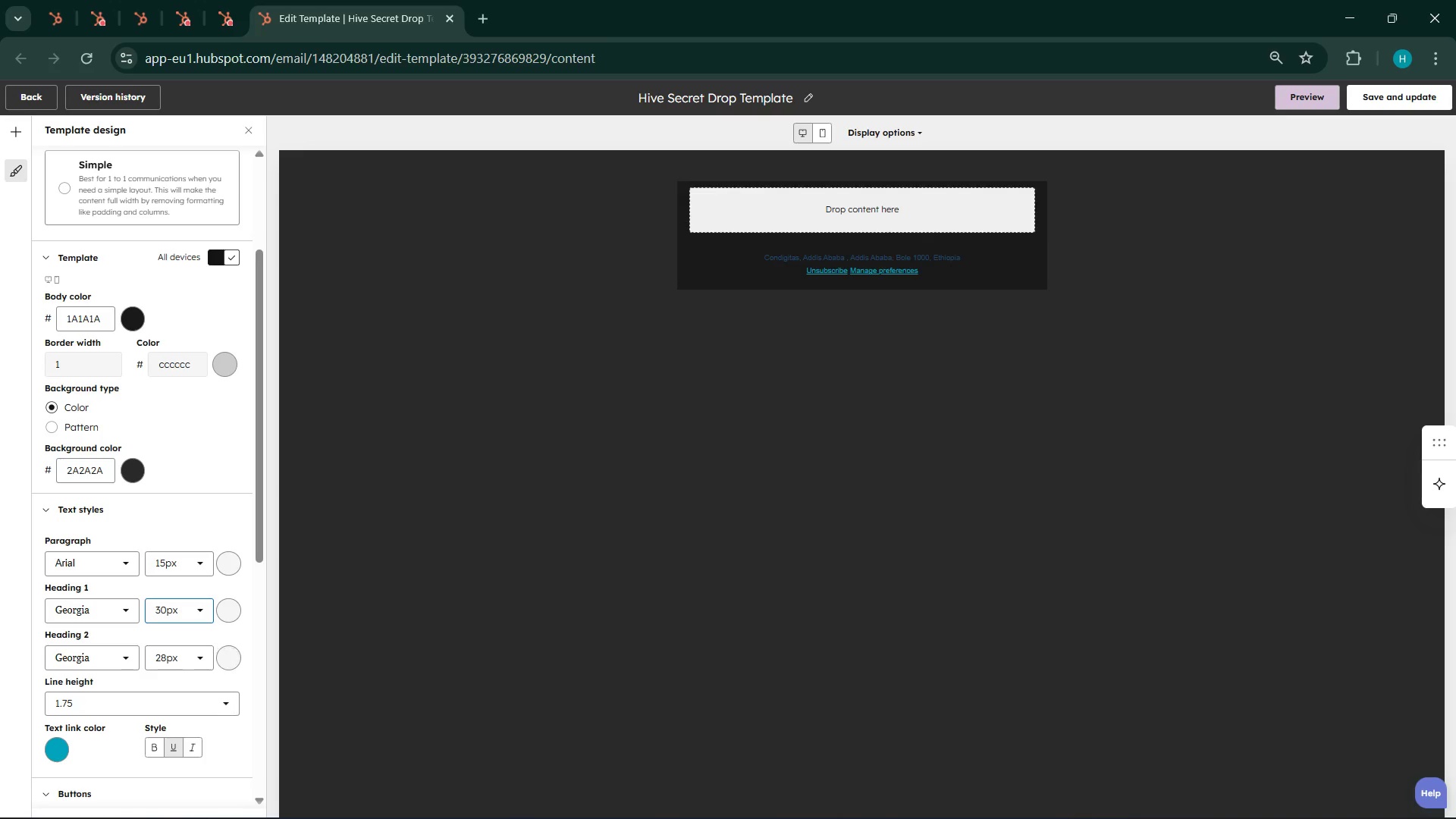 
wait(22.02)
 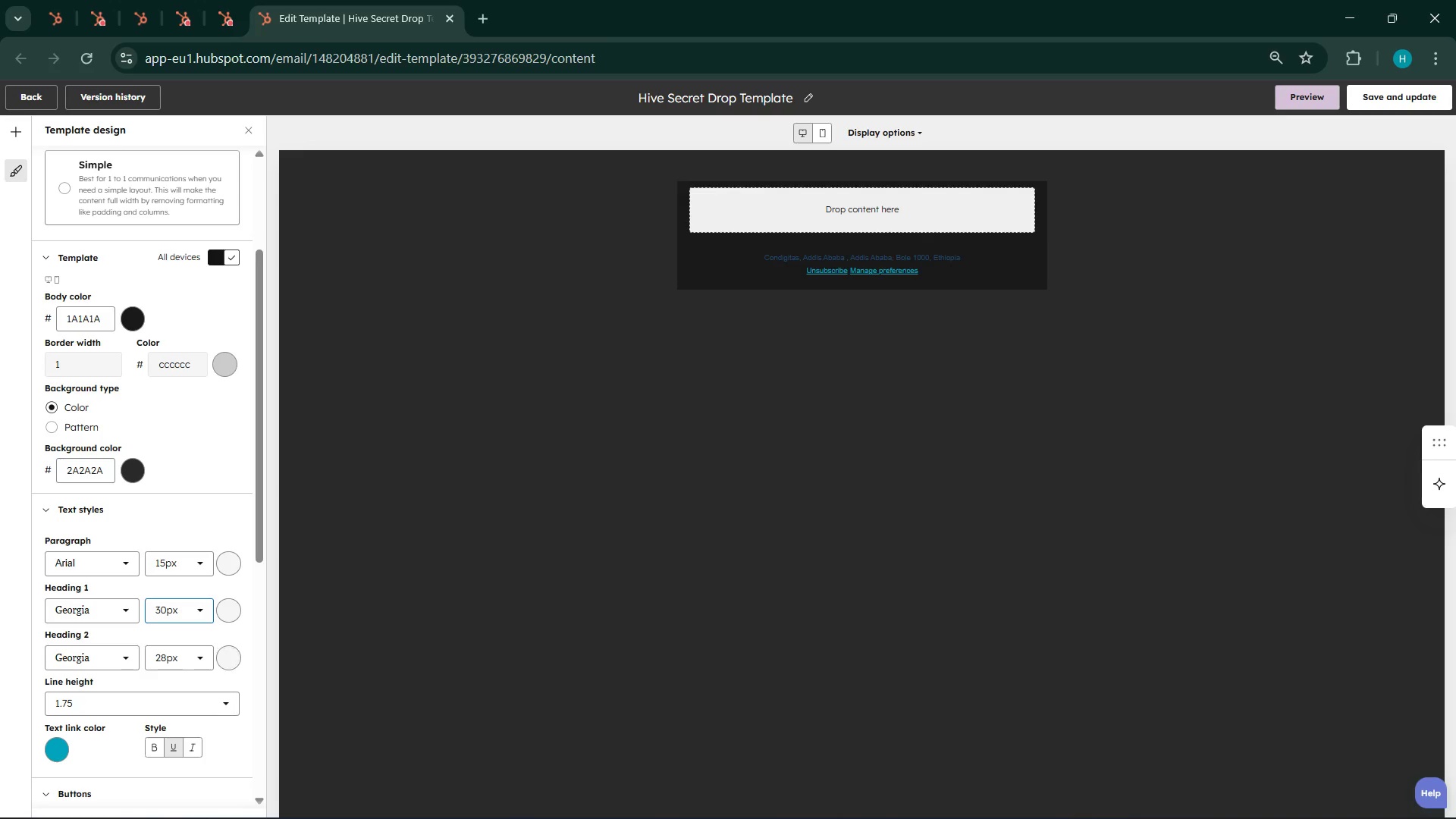 
left_click([130, 475])
 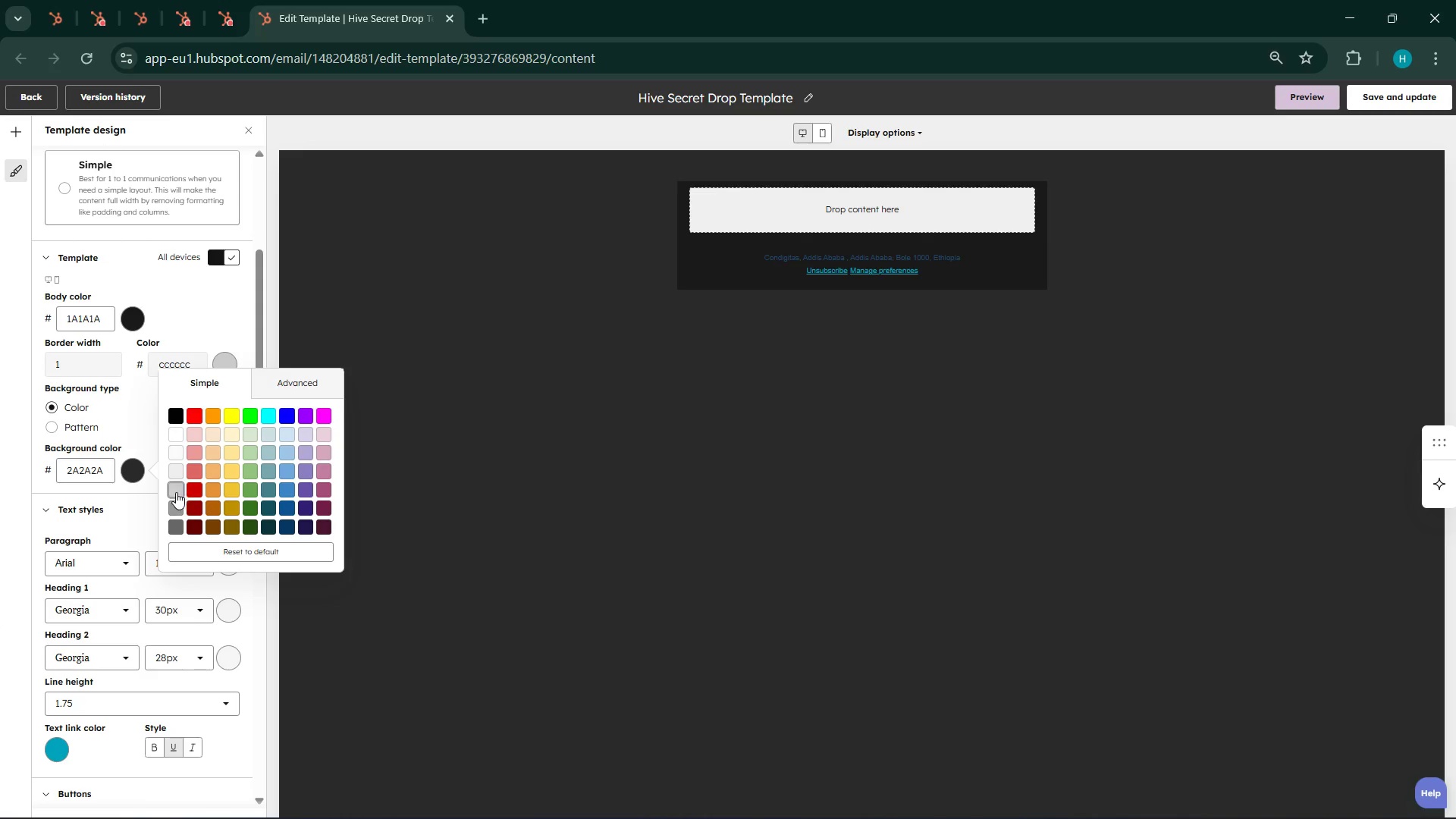 
left_click([173, 506])
 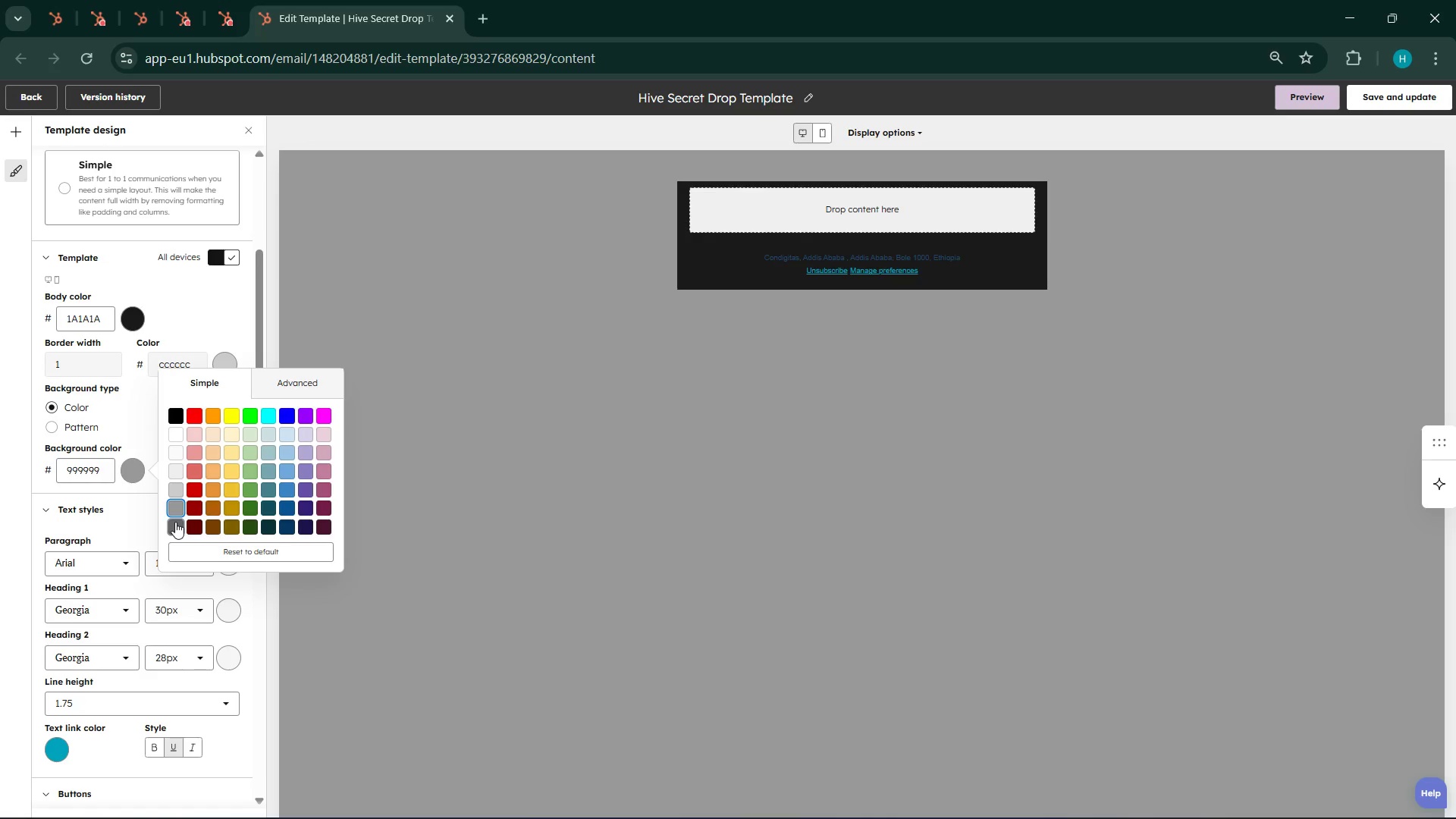 
left_click([175, 522])
 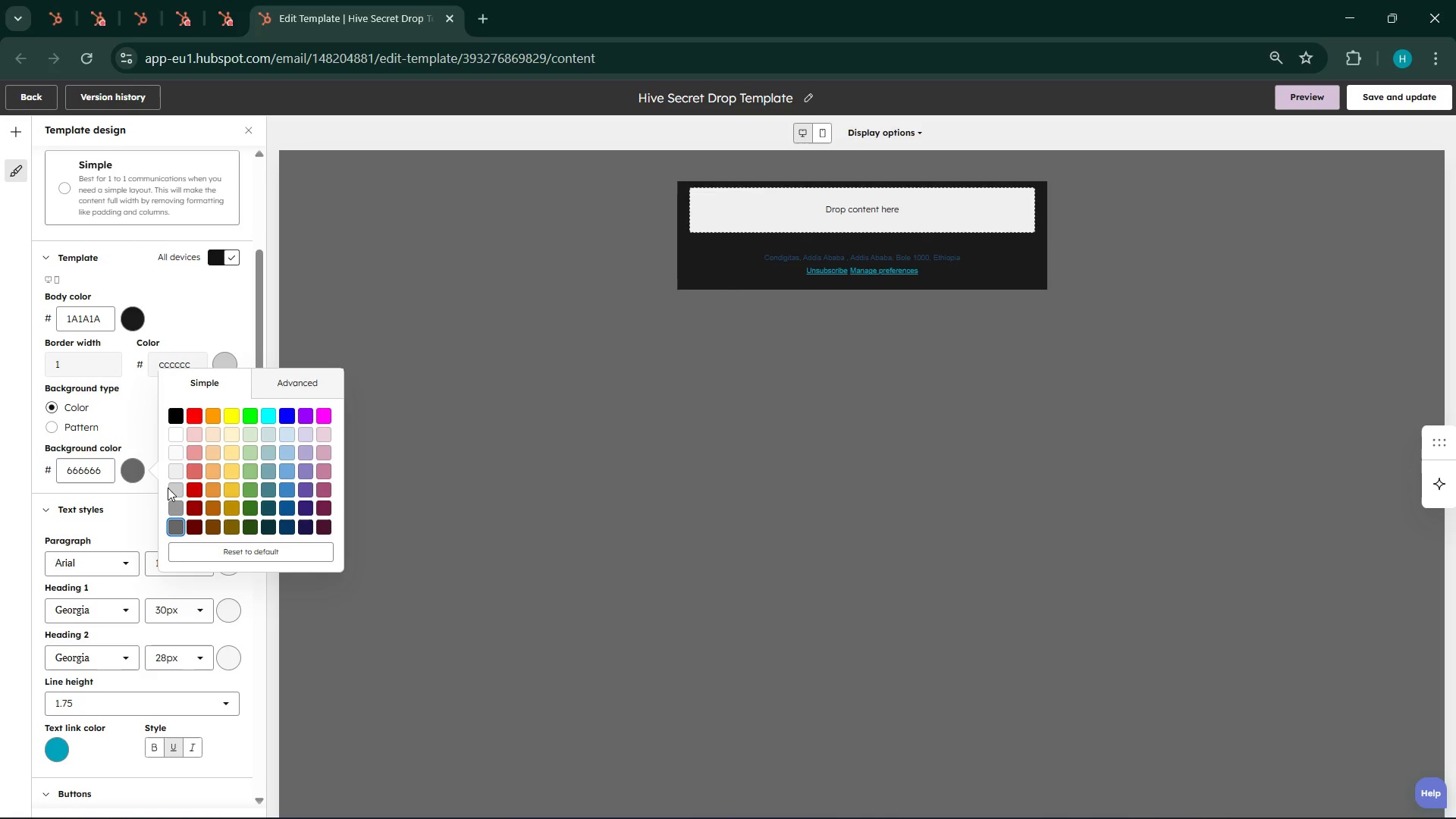 
left_click([171, 491])
 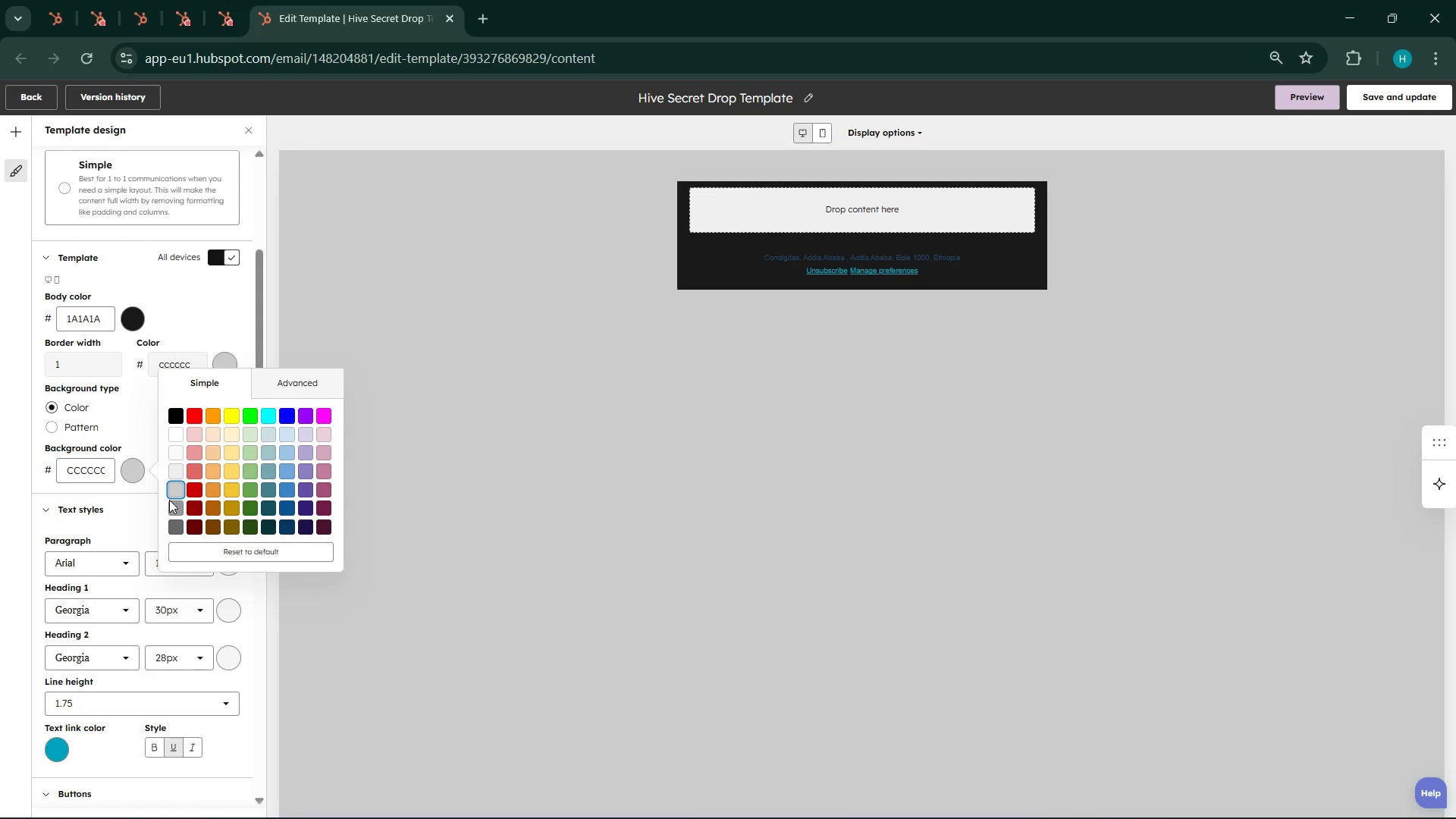 
left_click([169, 500])
 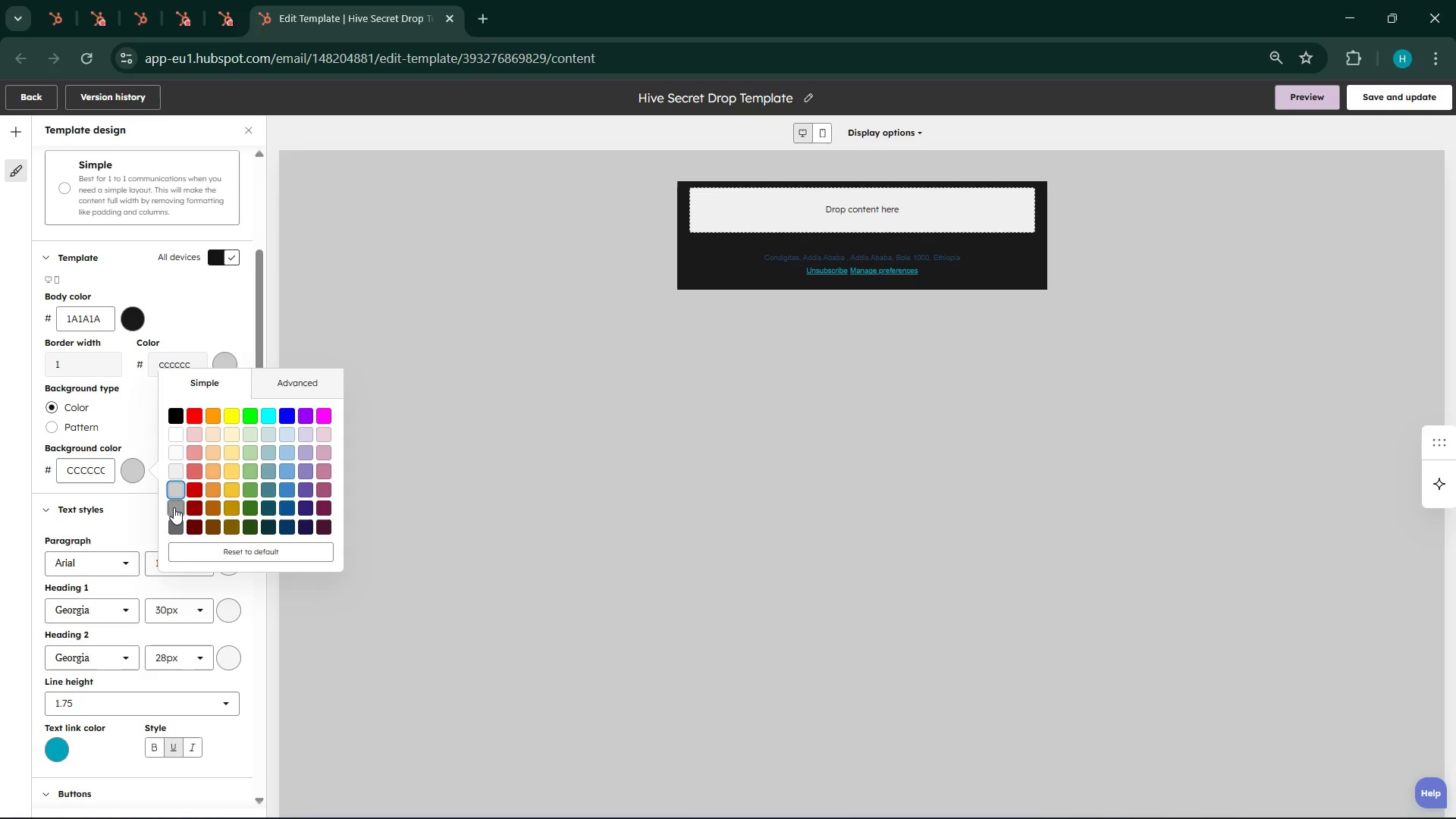 
left_click([174, 507])
 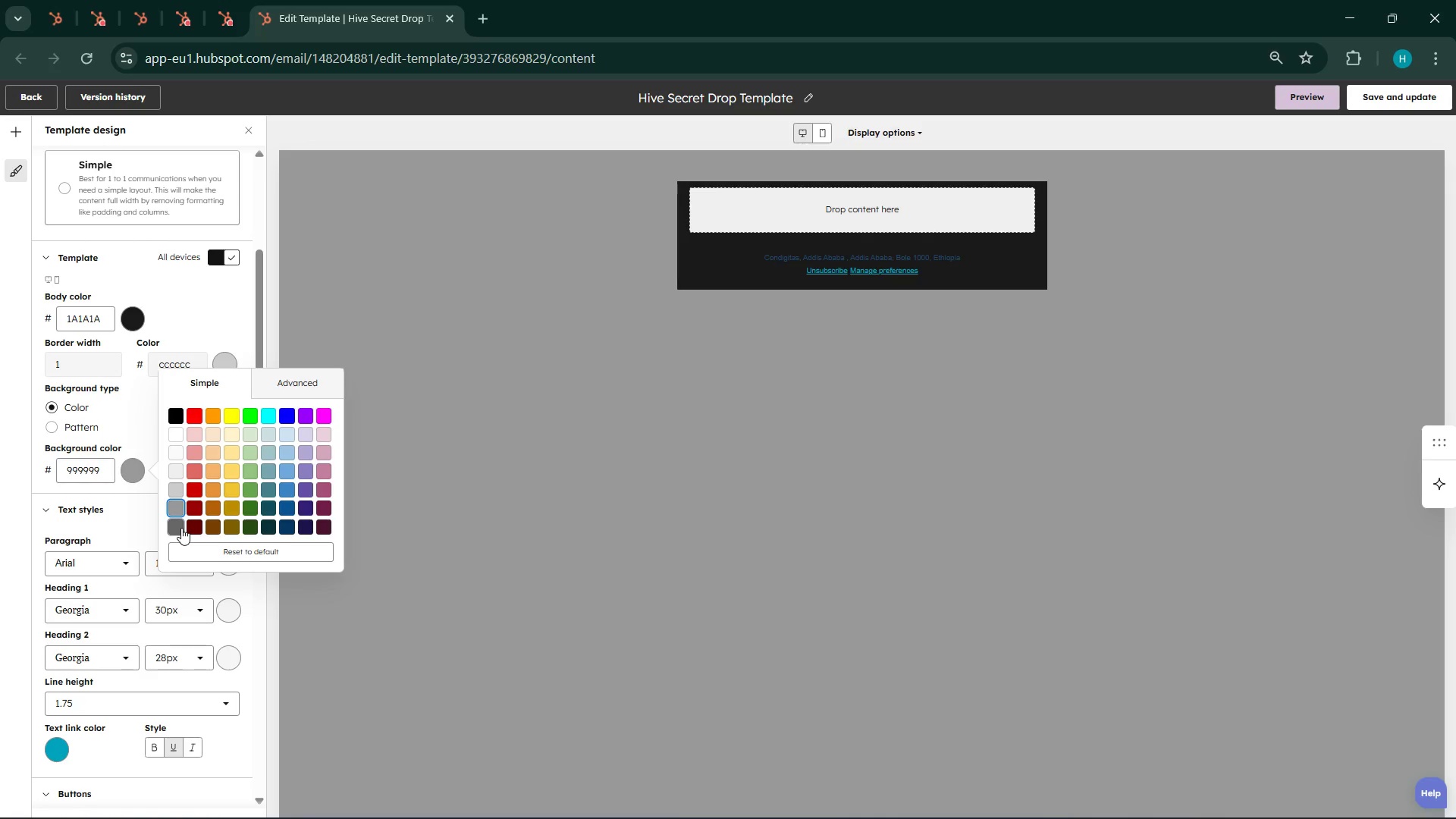 
left_click([181, 528])
 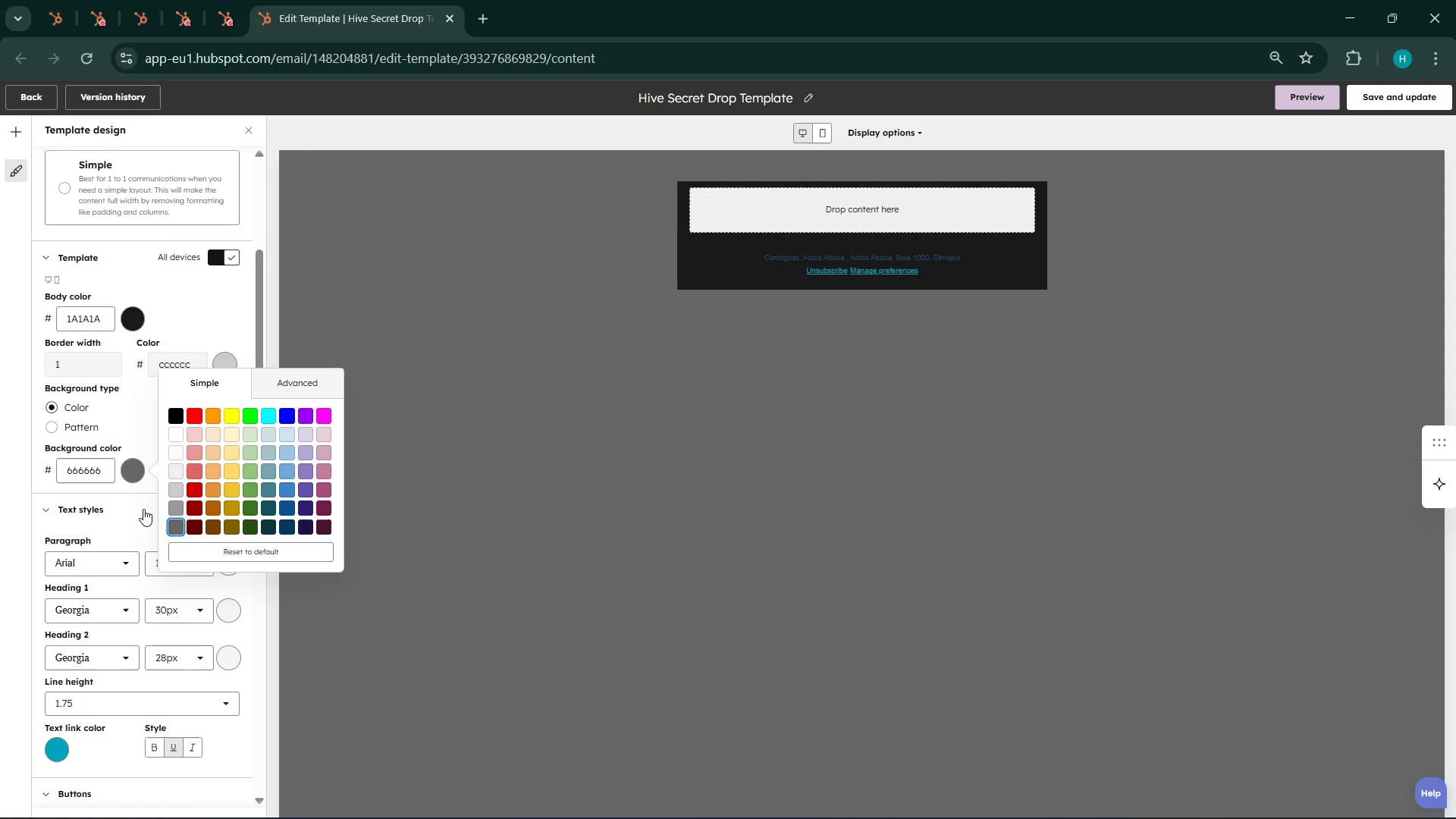 
left_click([143, 509])
 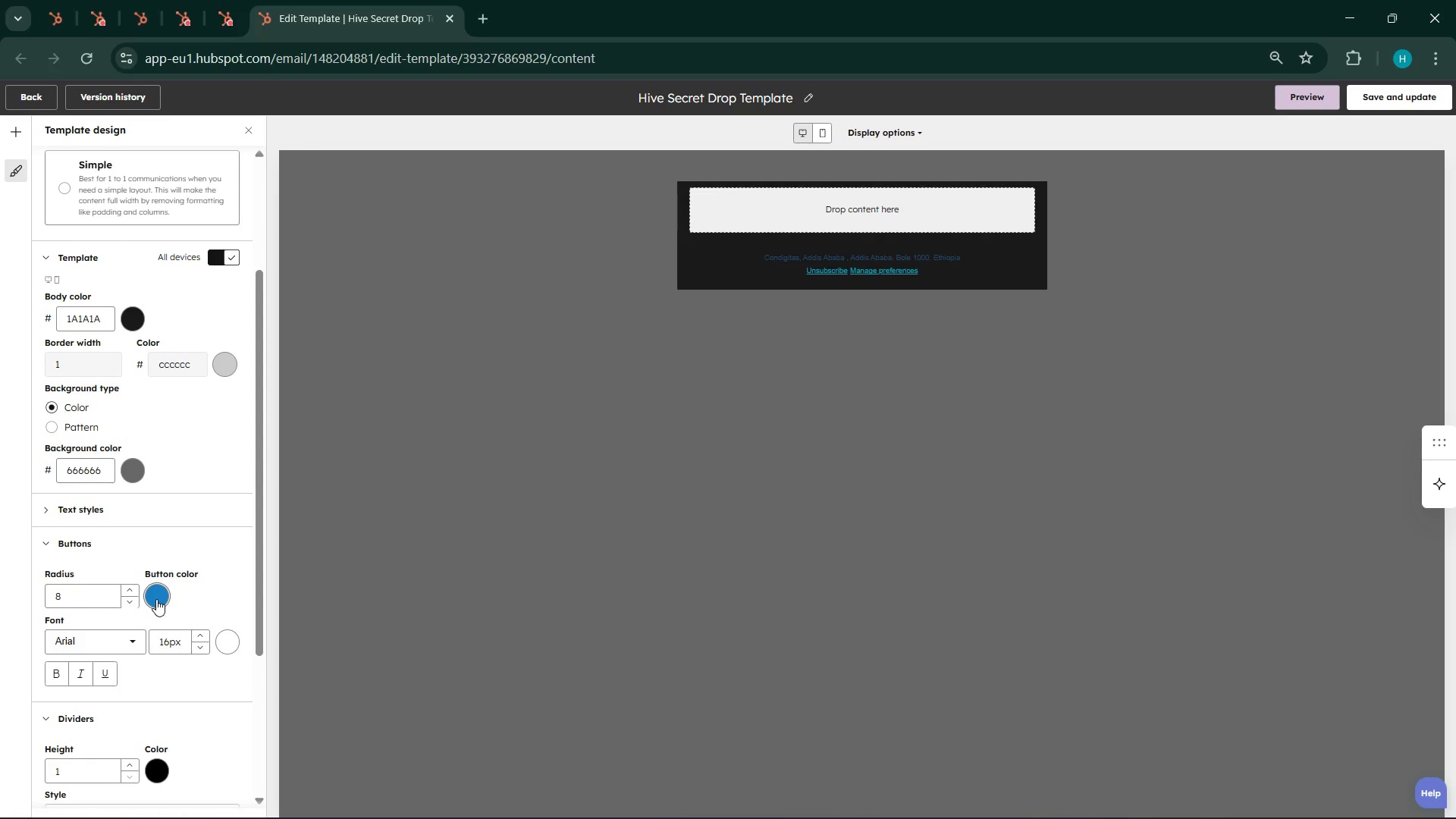 
left_click([156, 597])
 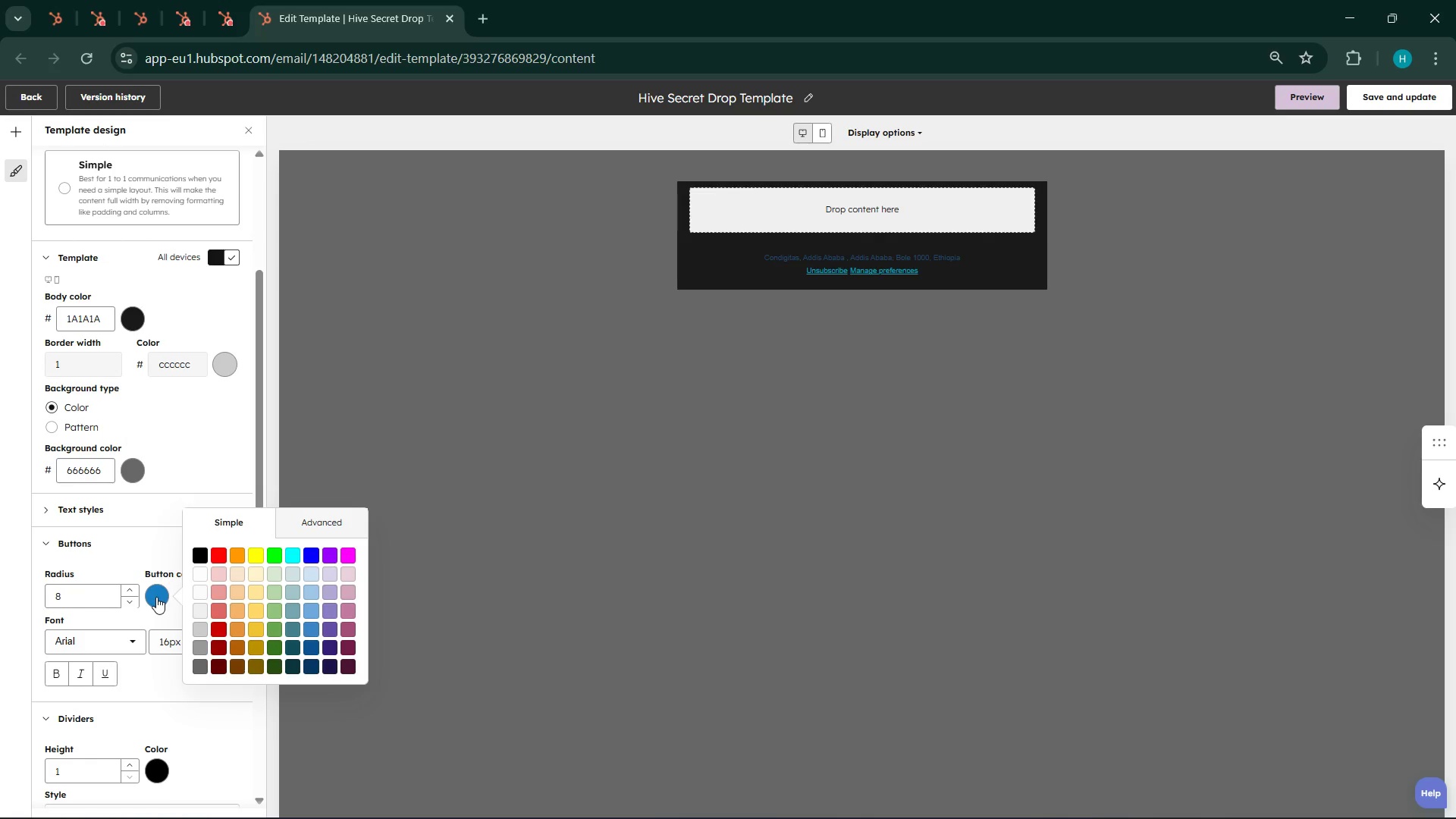 
left_click([156, 597])
 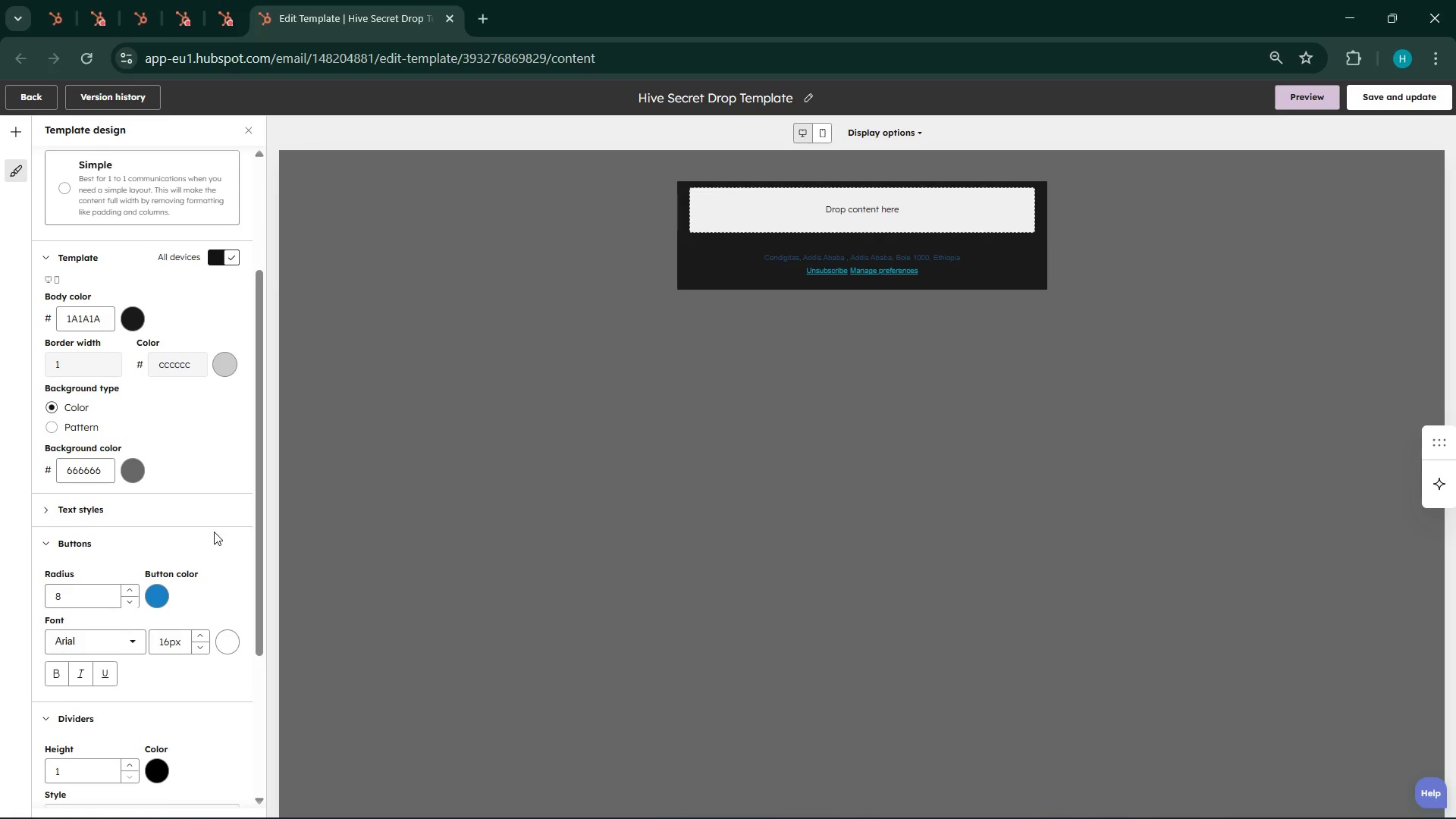 
scroll: coordinate [178, 554], scroll_direction: down, amount: 8.0
 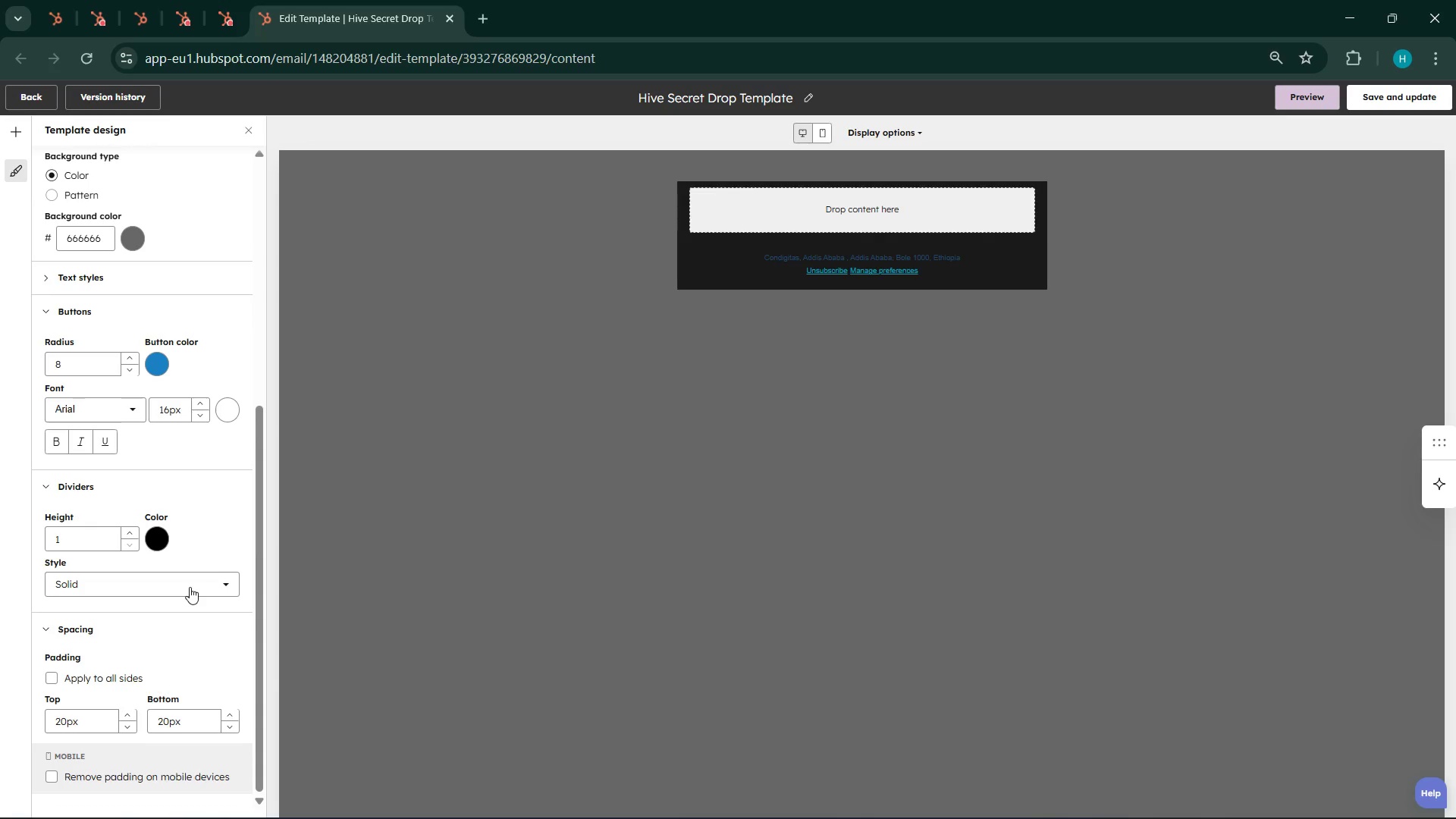 
left_click([190, 587])
 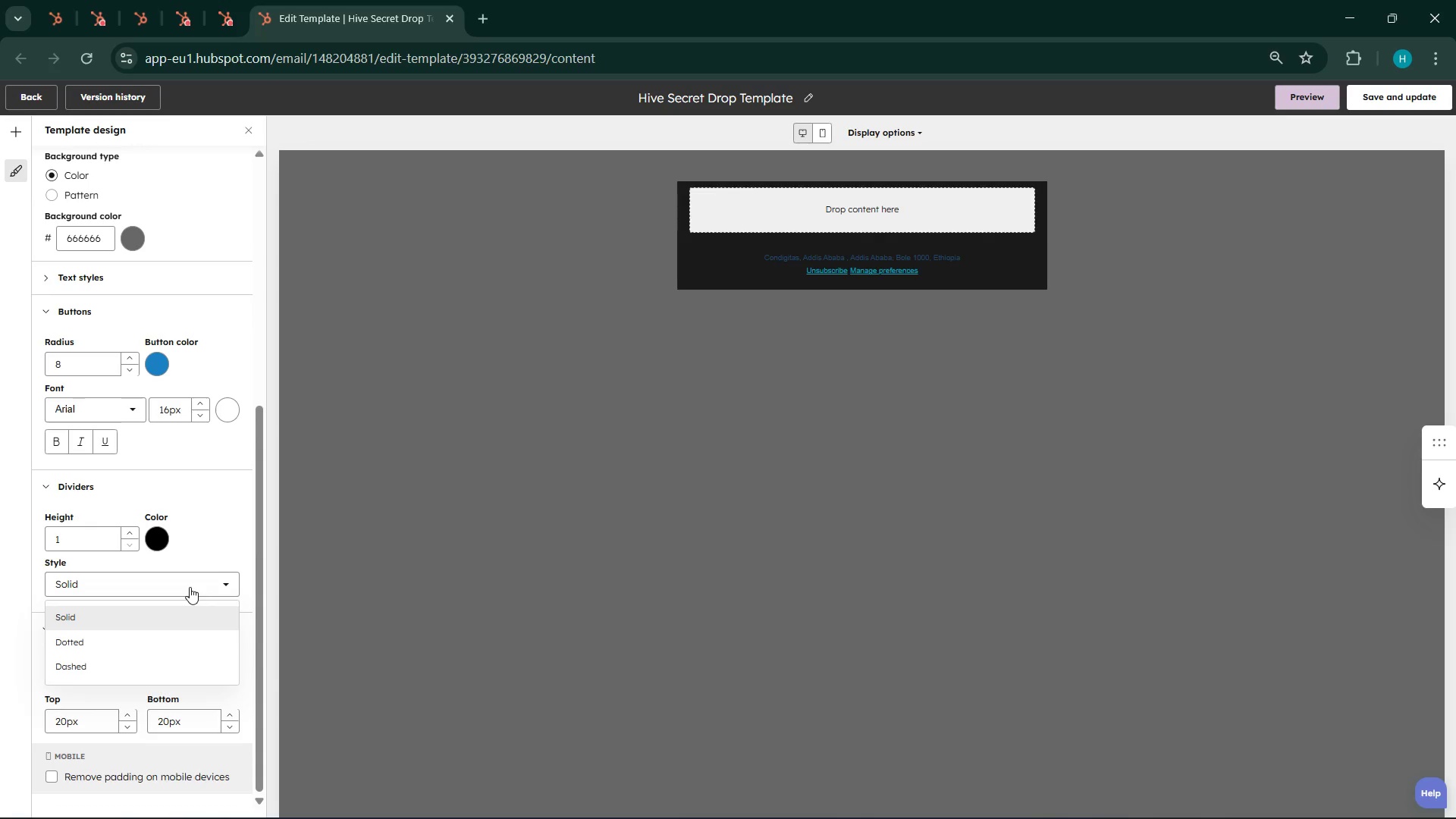 
left_click([190, 587])
 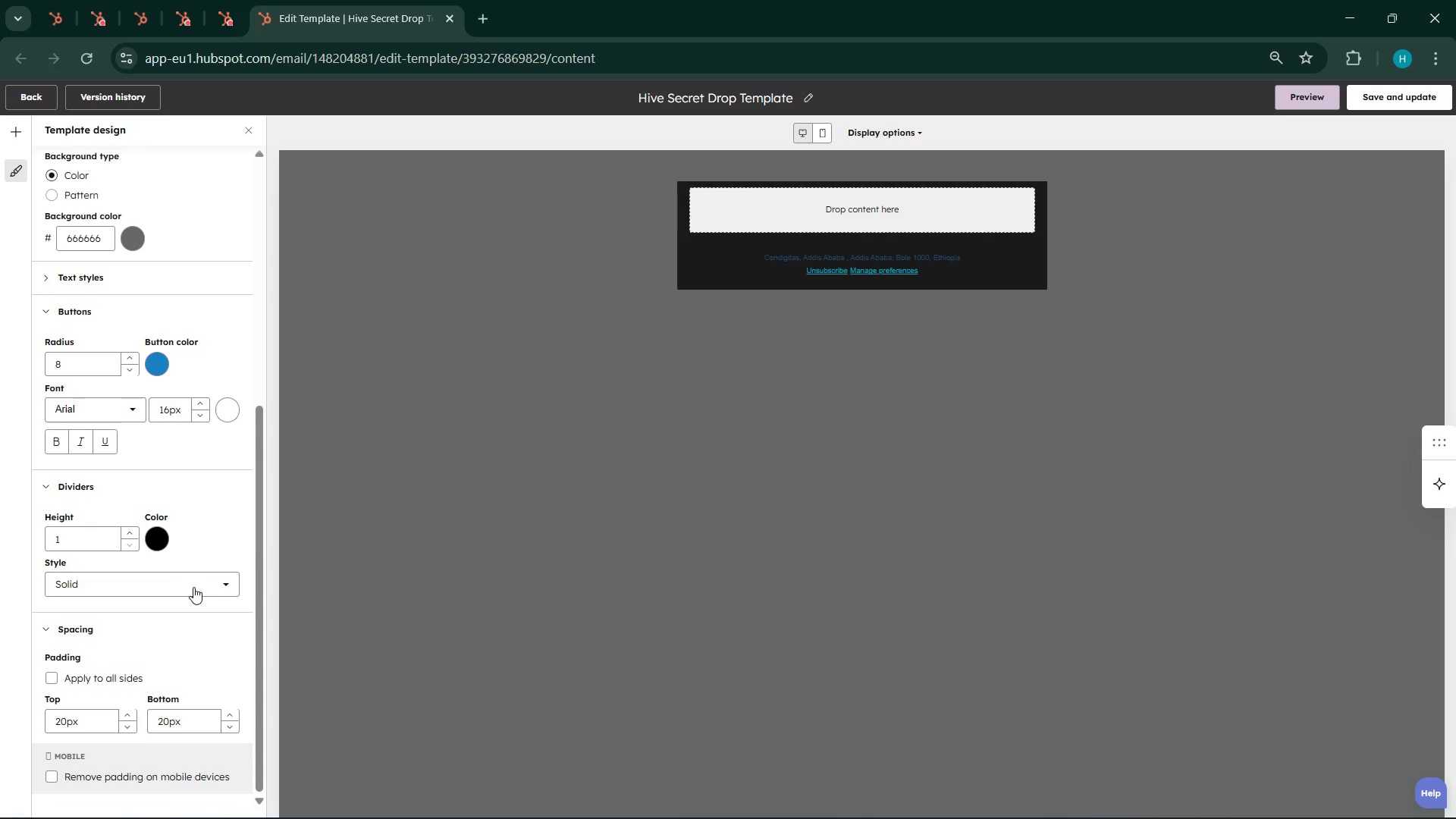 
scroll: coordinate [194, 588], scroll_direction: down, amount: 3.0
 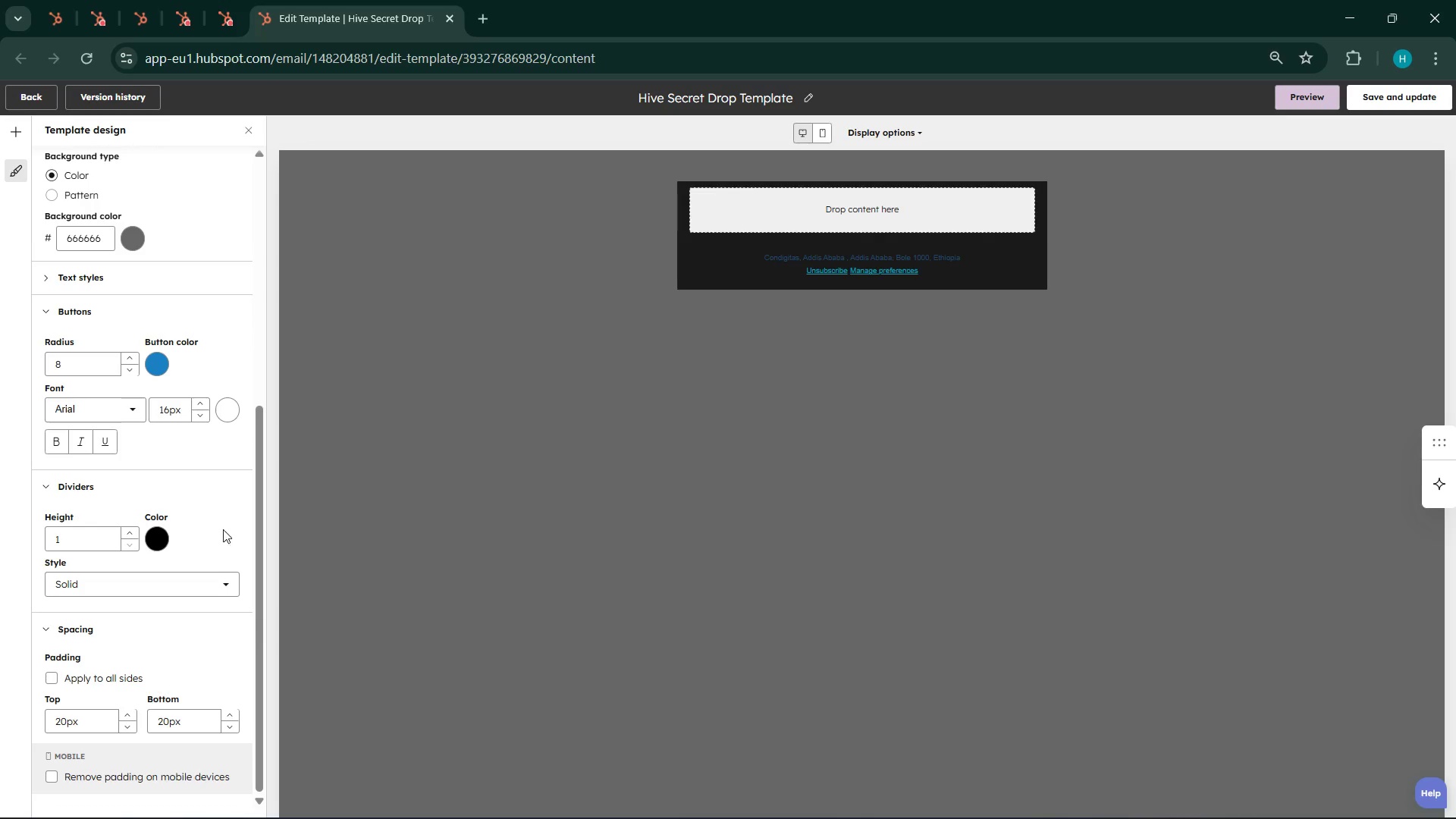 
scroll: coordinate [232, 507], scroll_direction: up, amount: 10.0
 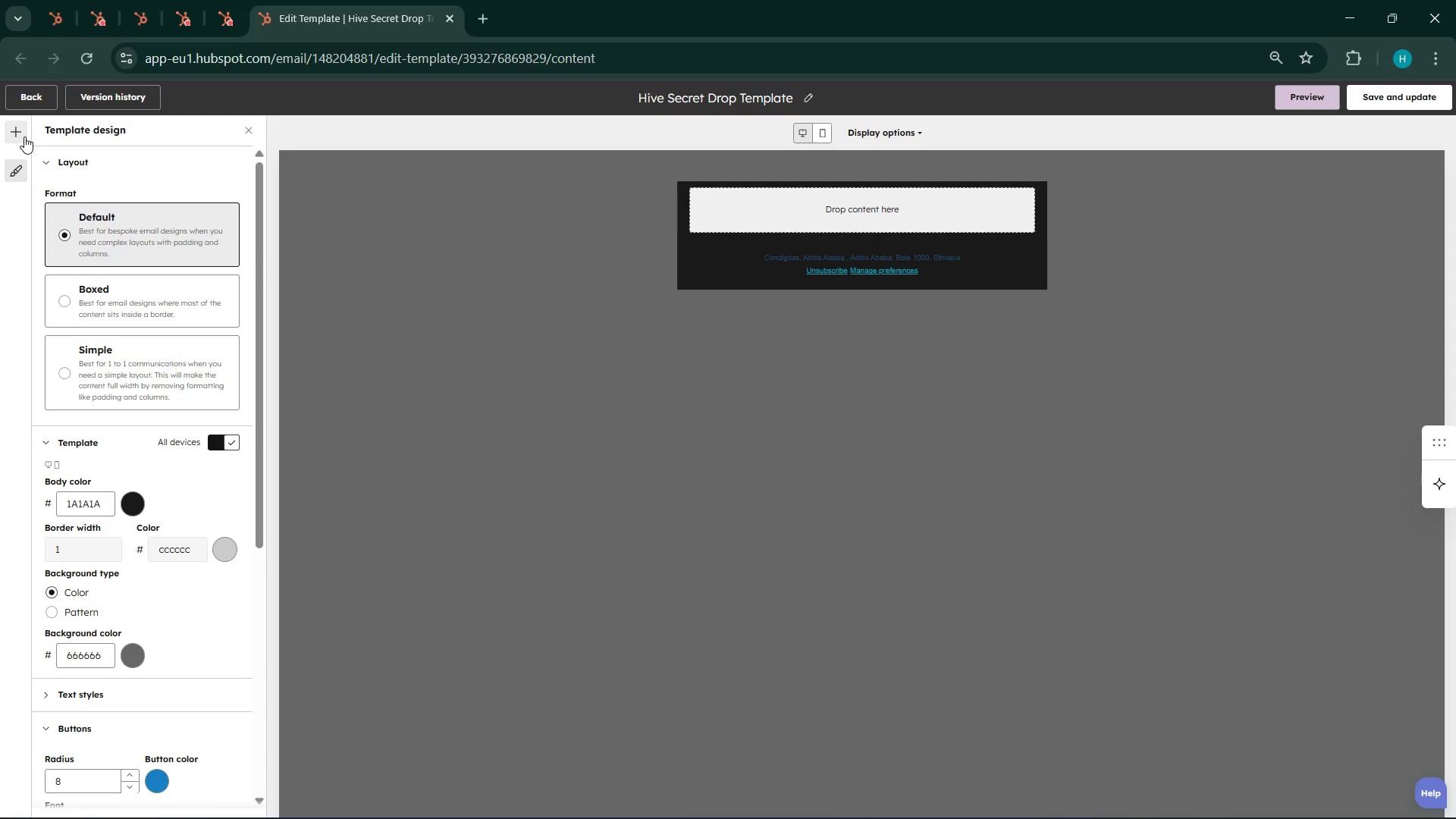 
left_click([23, 134])
 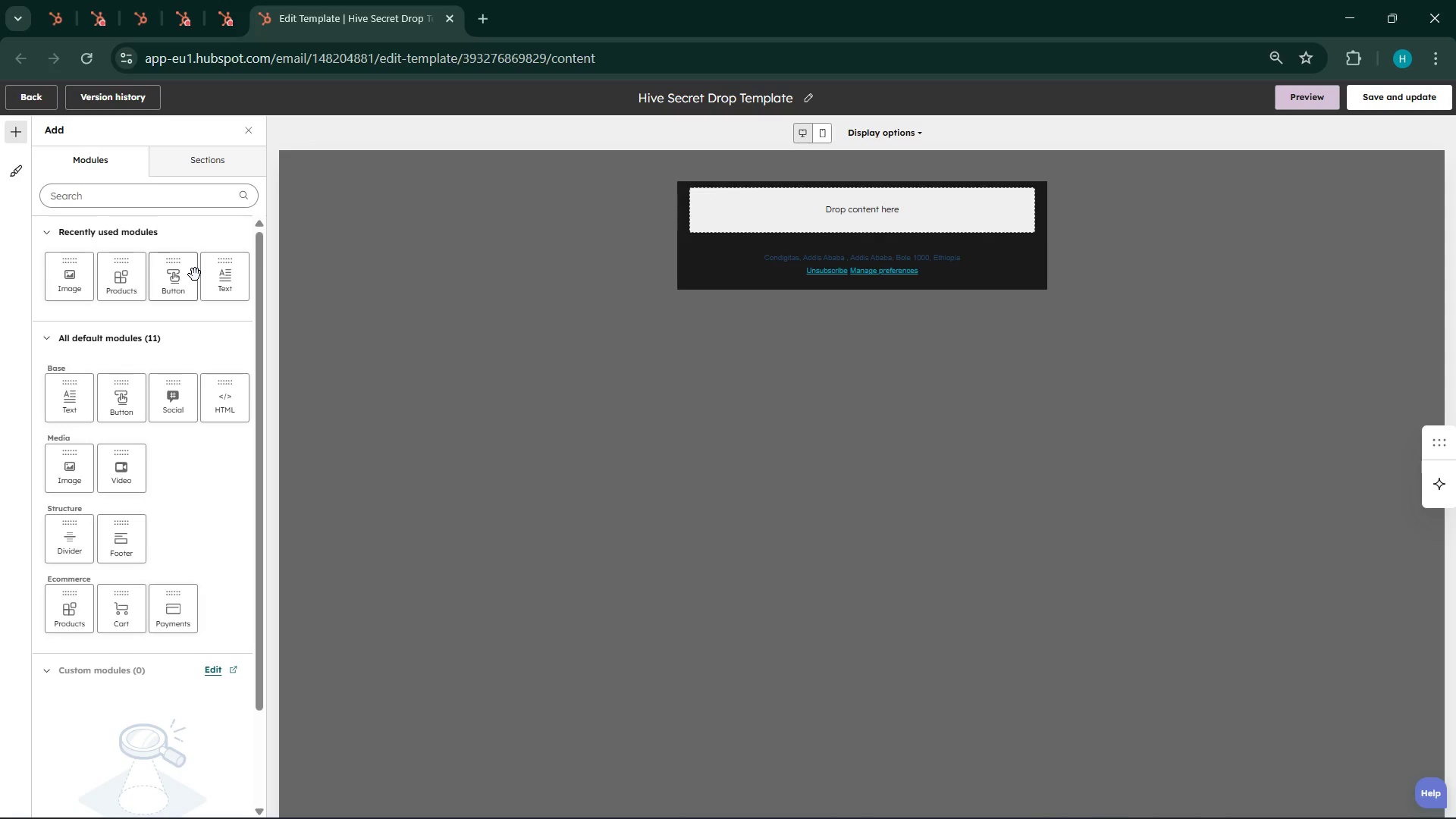 
wait(12.45)
 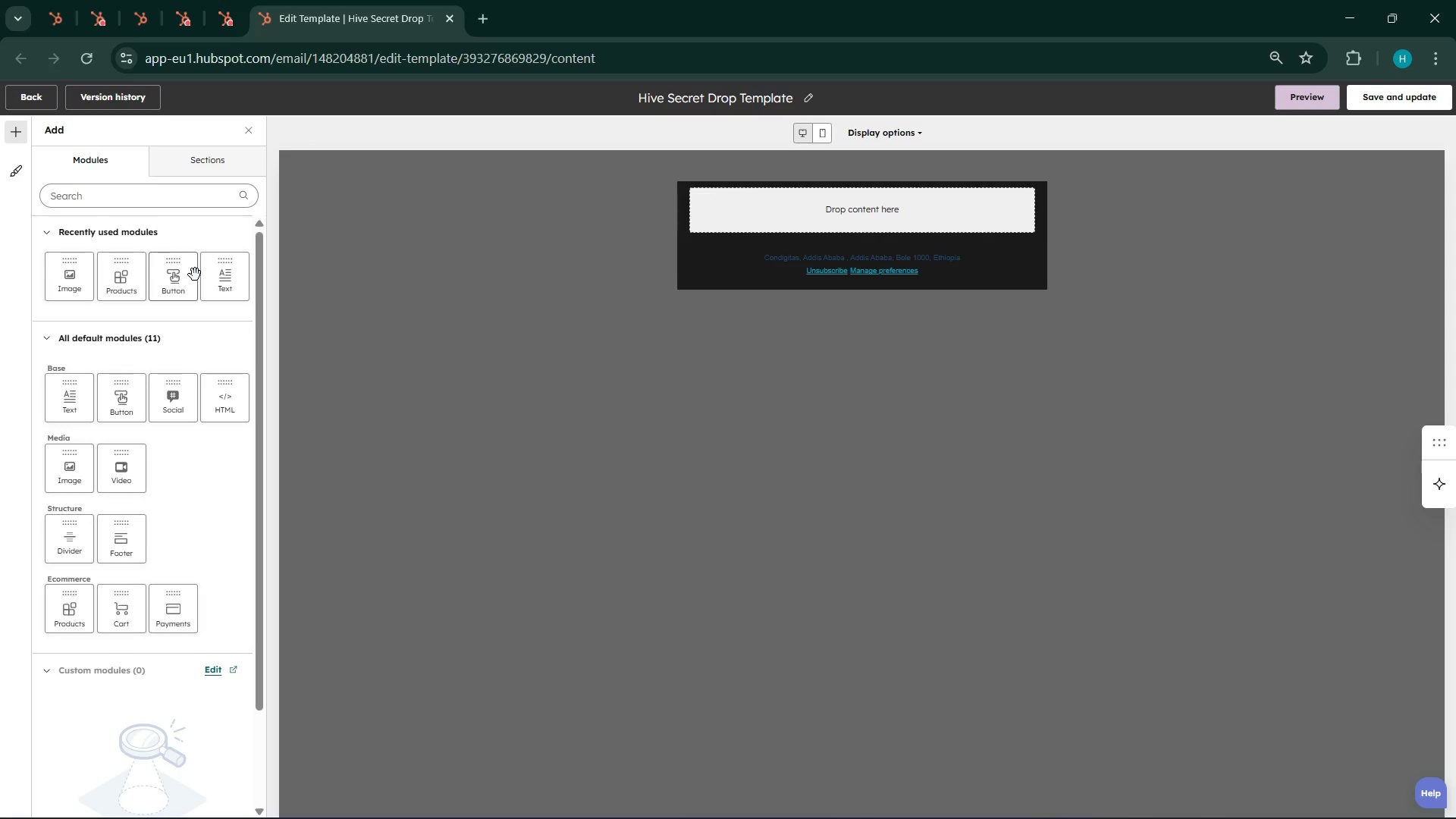 
left_click([199, 149])
 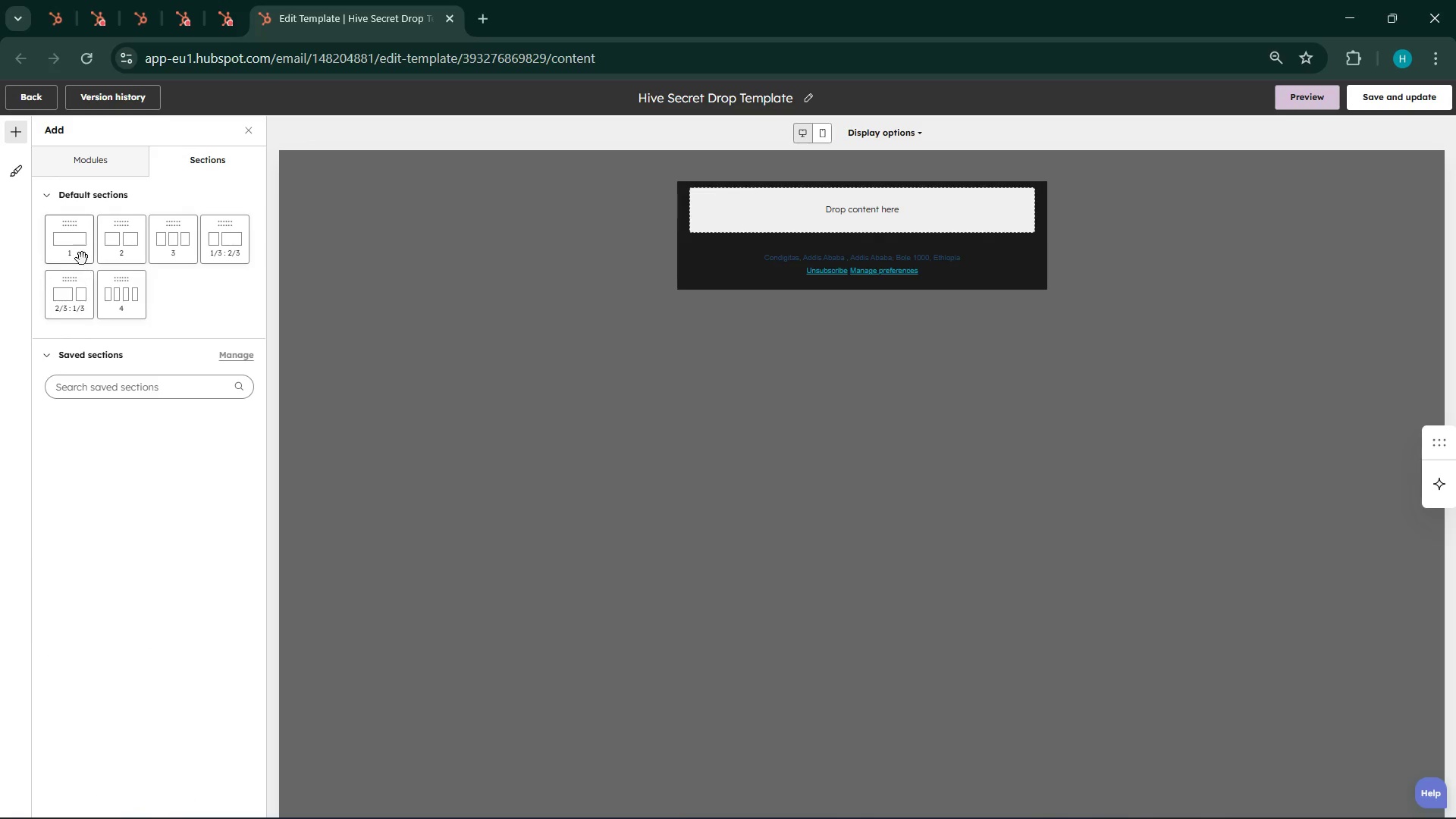 
left_click_drag(start_coordinate=[67, 234], to_coordinate=[858, 204])
 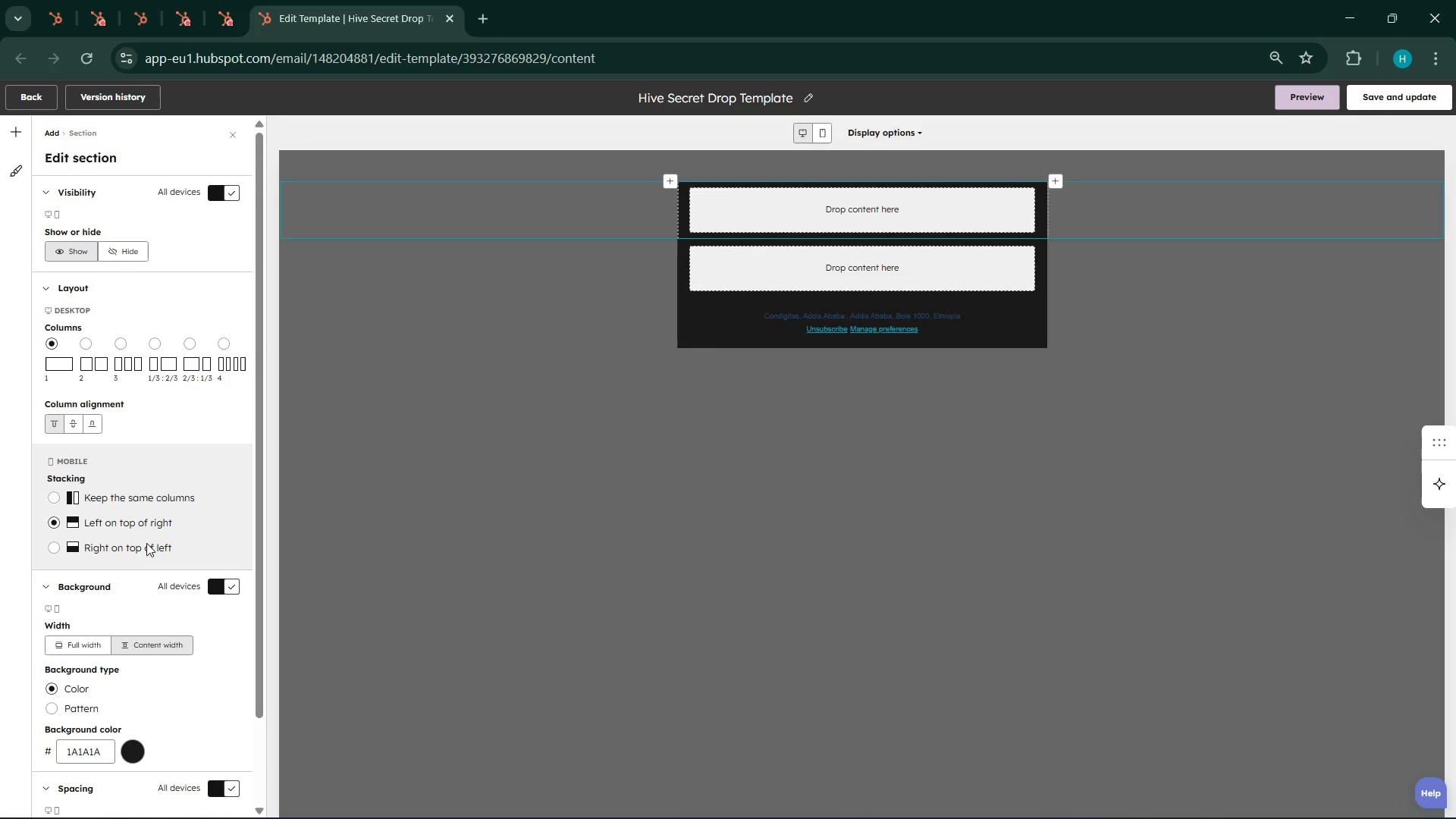 
wait(6.66)
 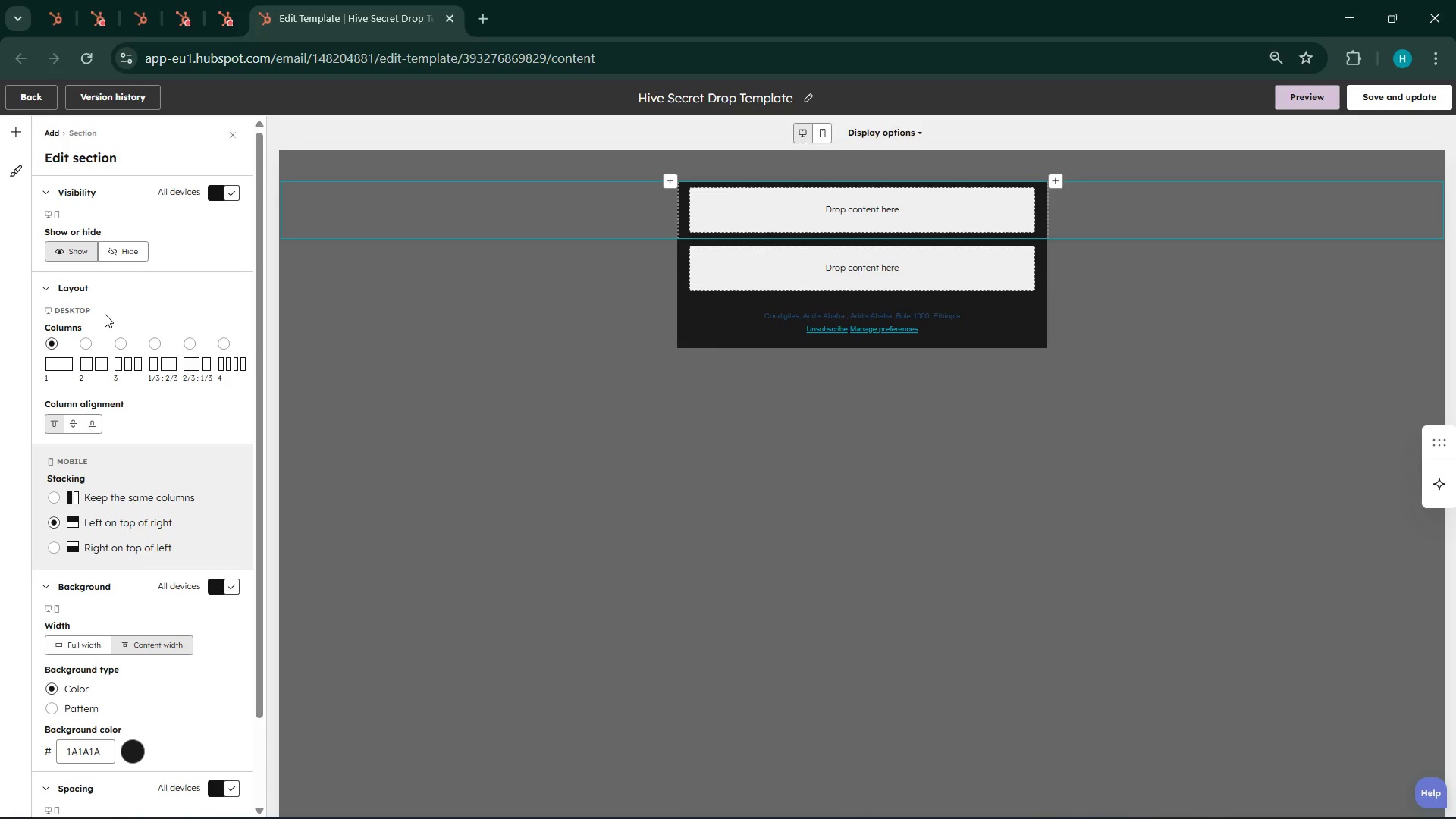 
left_click([18, 126])
 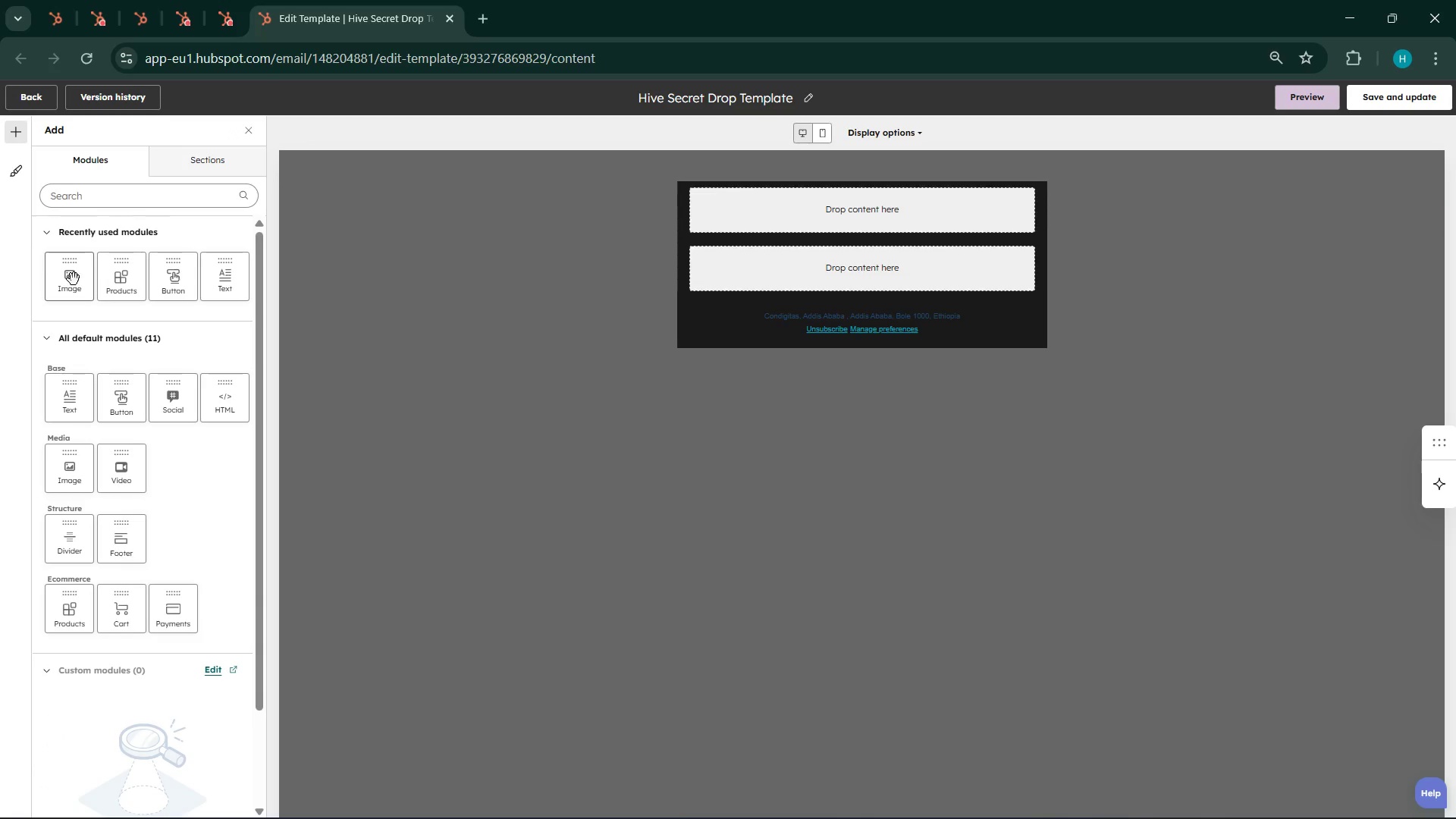 
left_click_drag(start_coordinate=[70, 281], to_coordinate=[855, 206])
 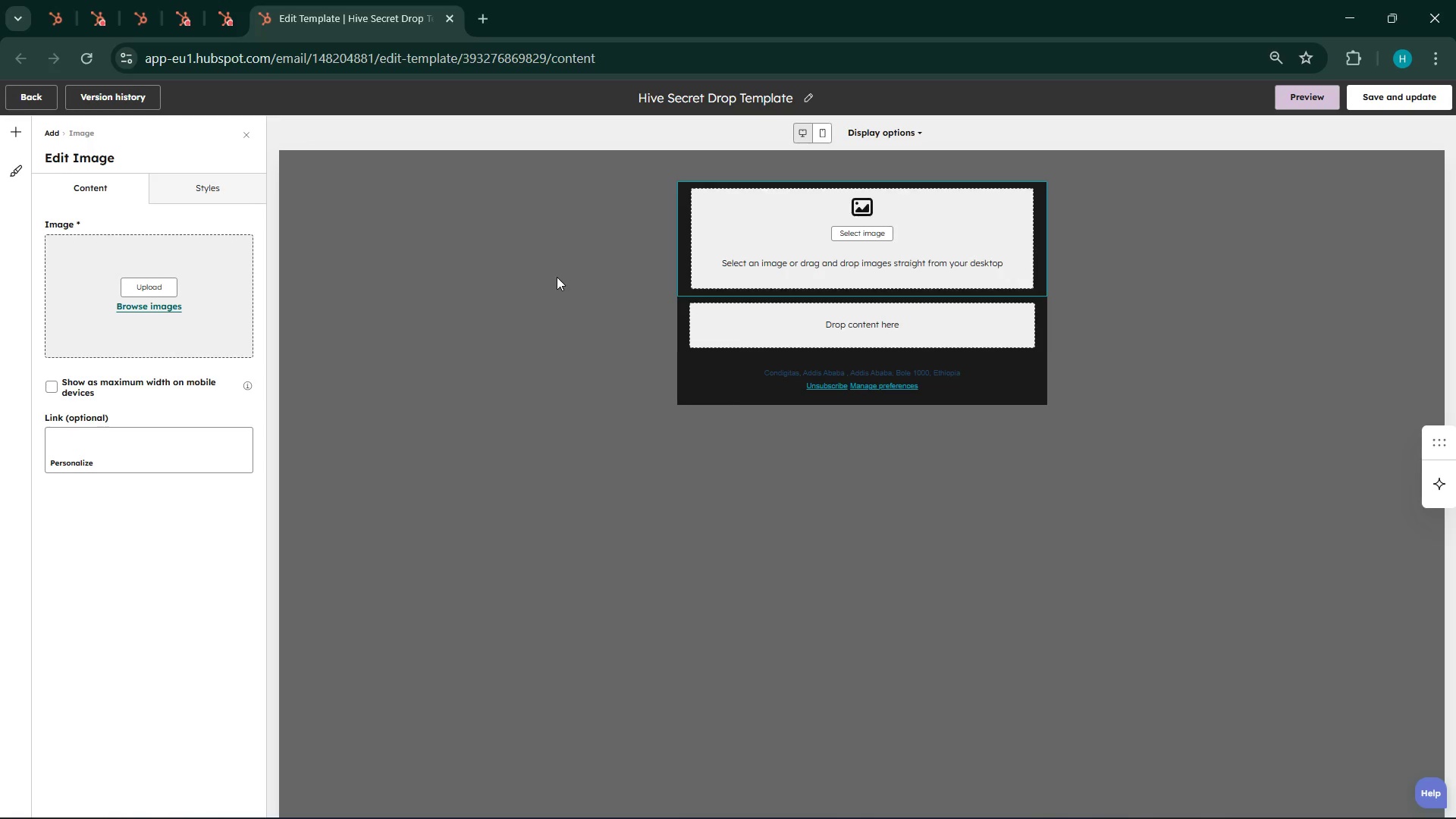 
wait(10.11)
 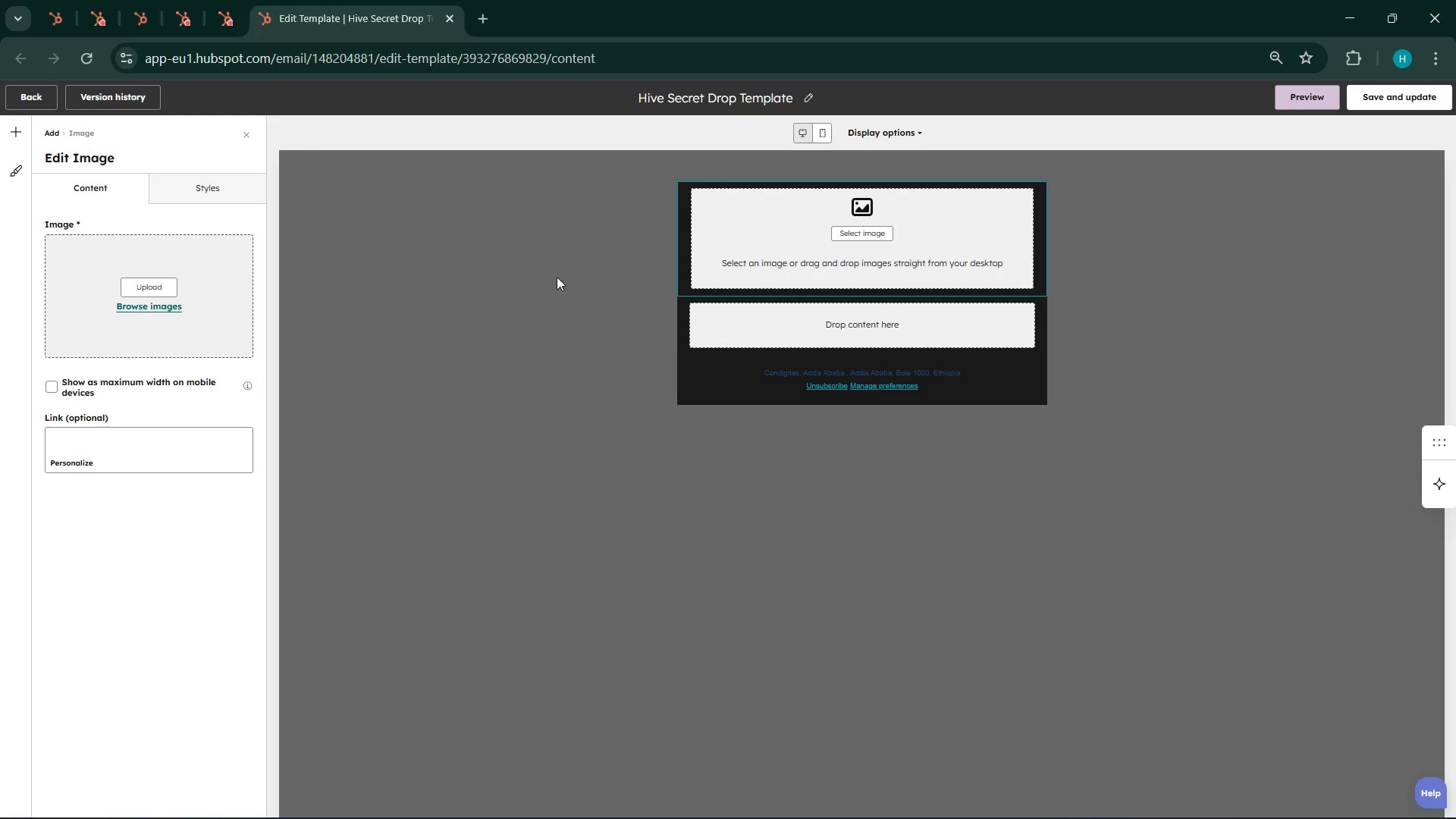 
left_click([21, 131])
 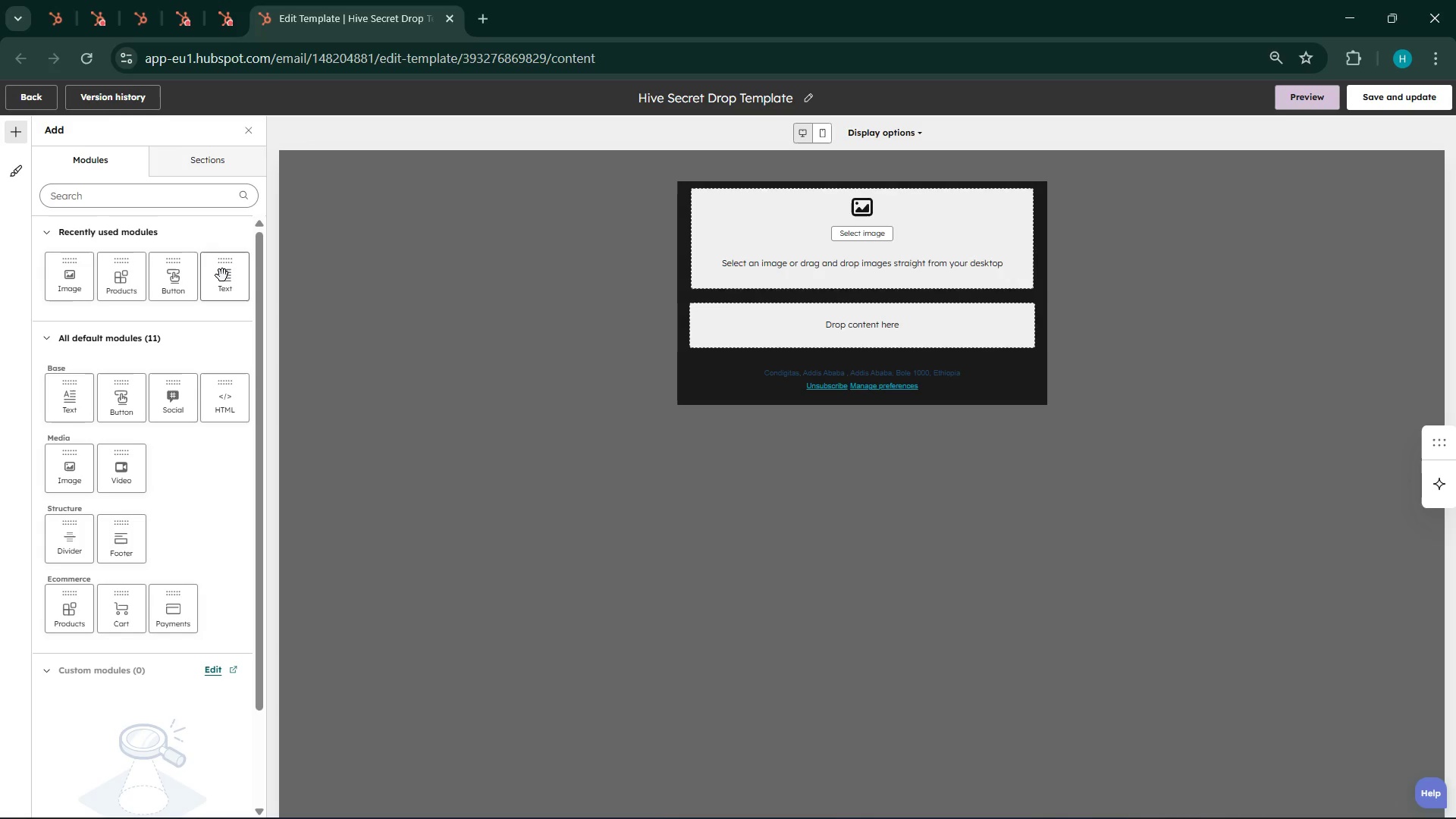 
wait(5.17)
 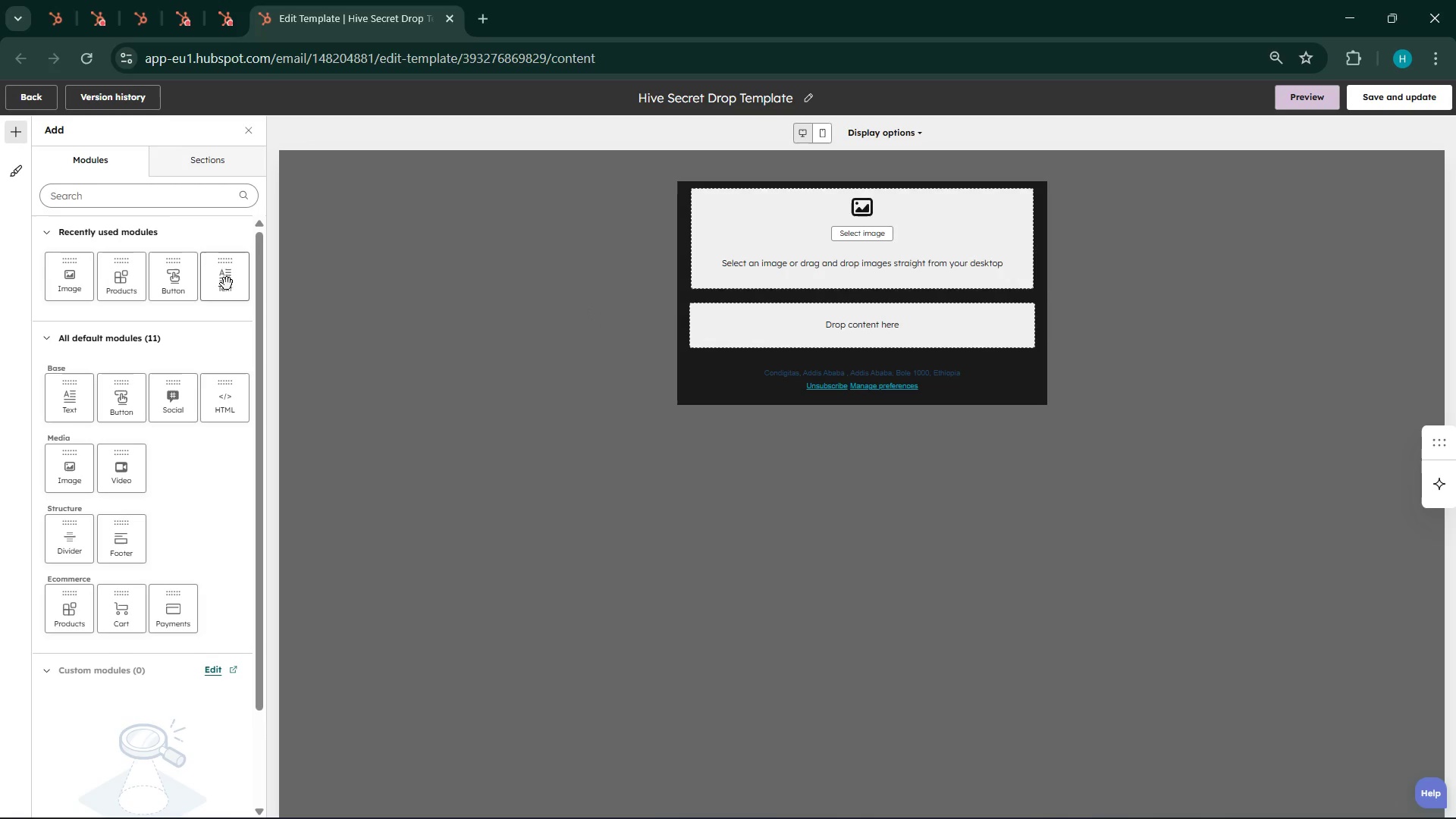 
left_click_drag(start_coordinate=[222, 275], to_coordinate=[862, 279])
 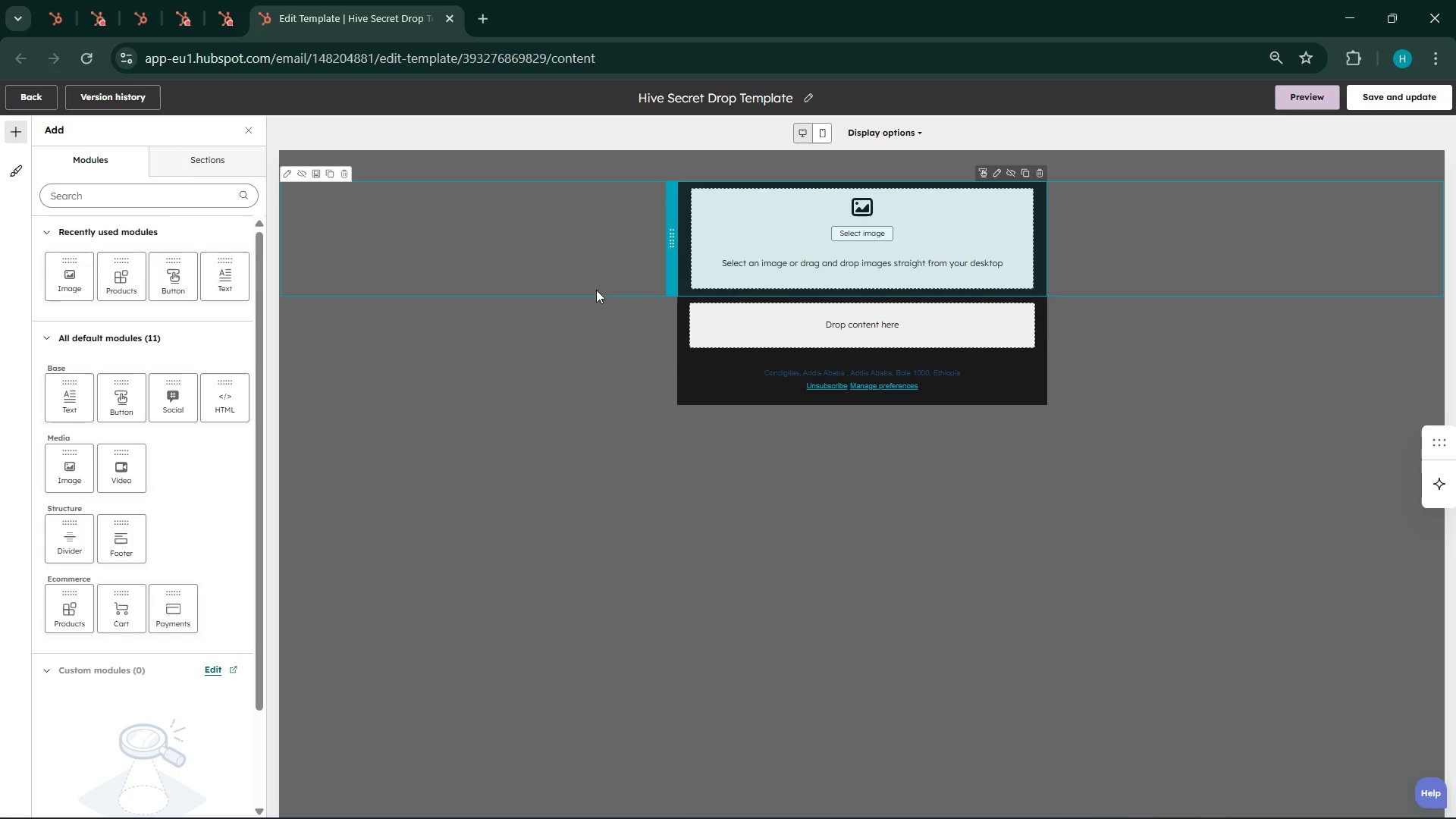 
wait(7.06)
 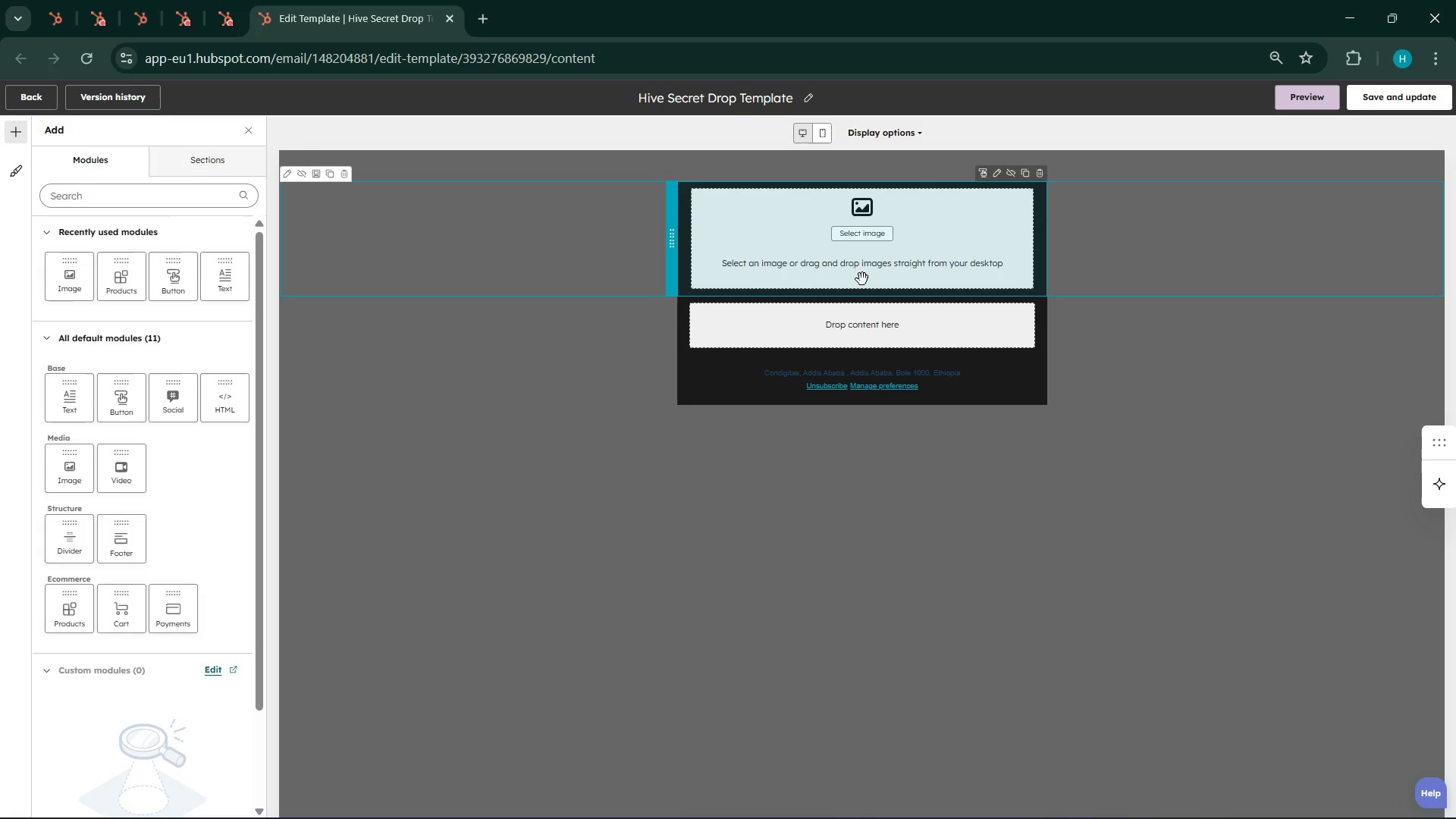 
left_click_drag(start_coordinate=[218, 284], to_coordinate=[813, 290])
 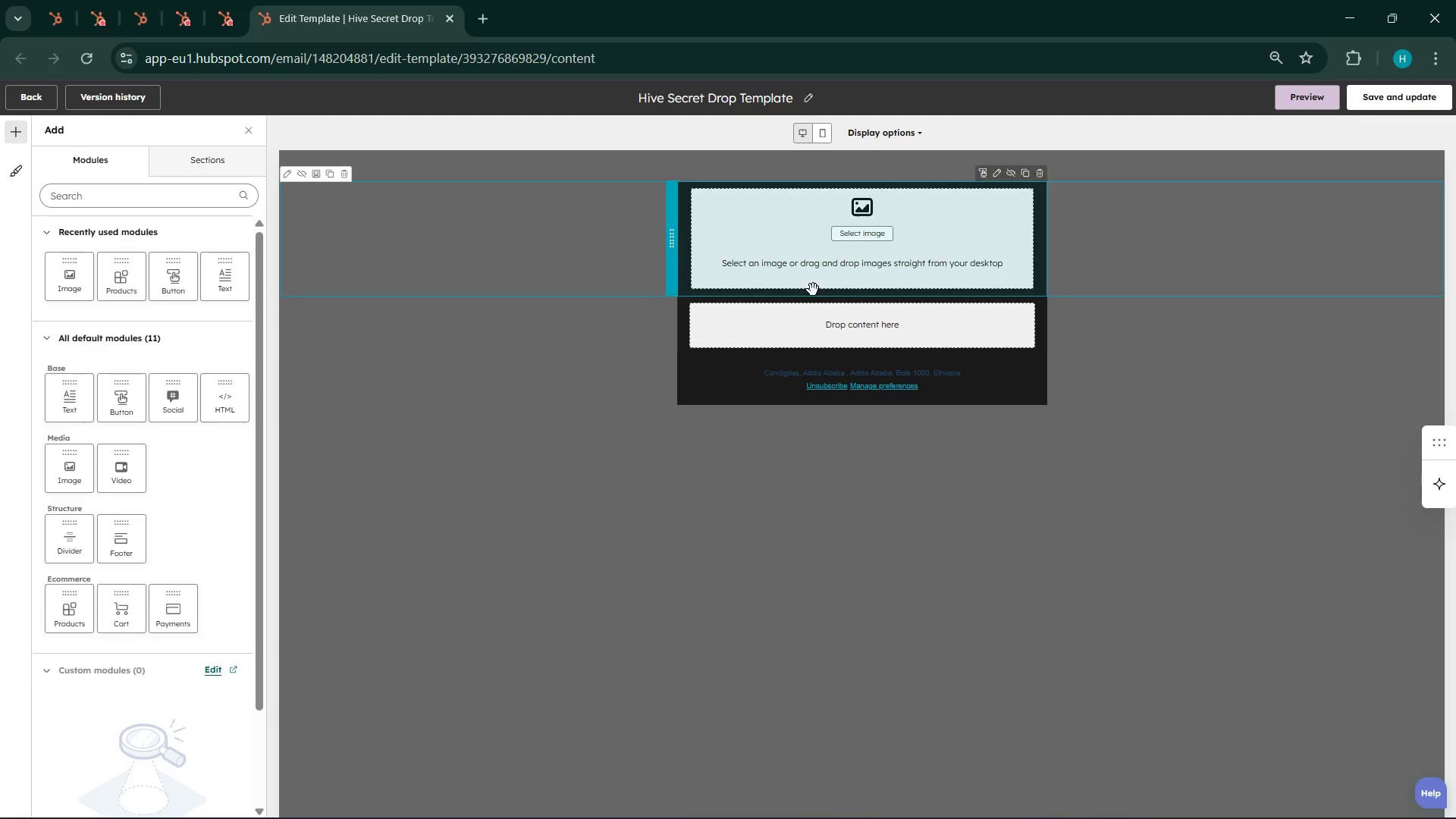 
left_click([813, 290])
 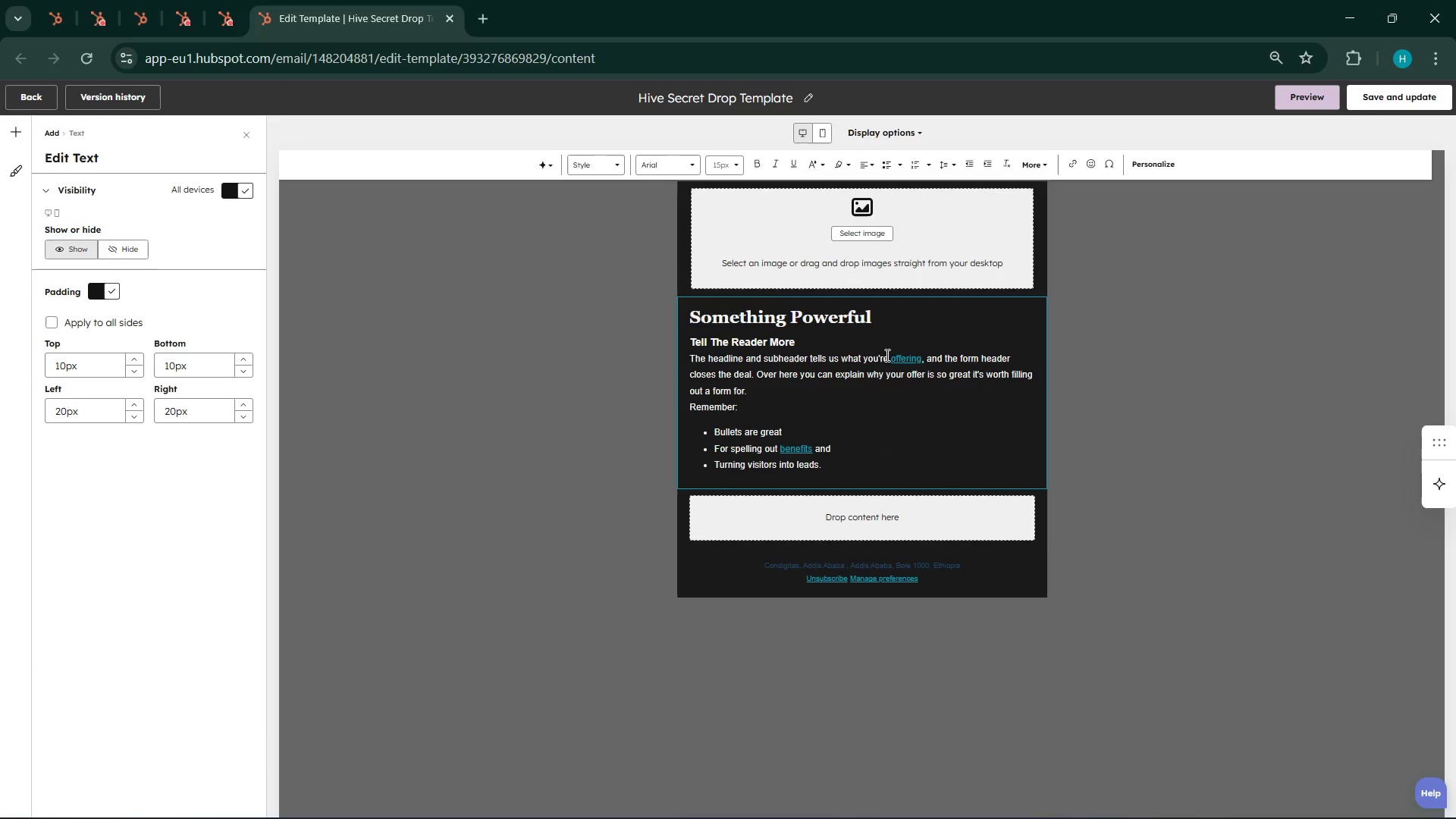 
scroll: coordinate [874, 355], scroll_direction: up, amount: 2.0
 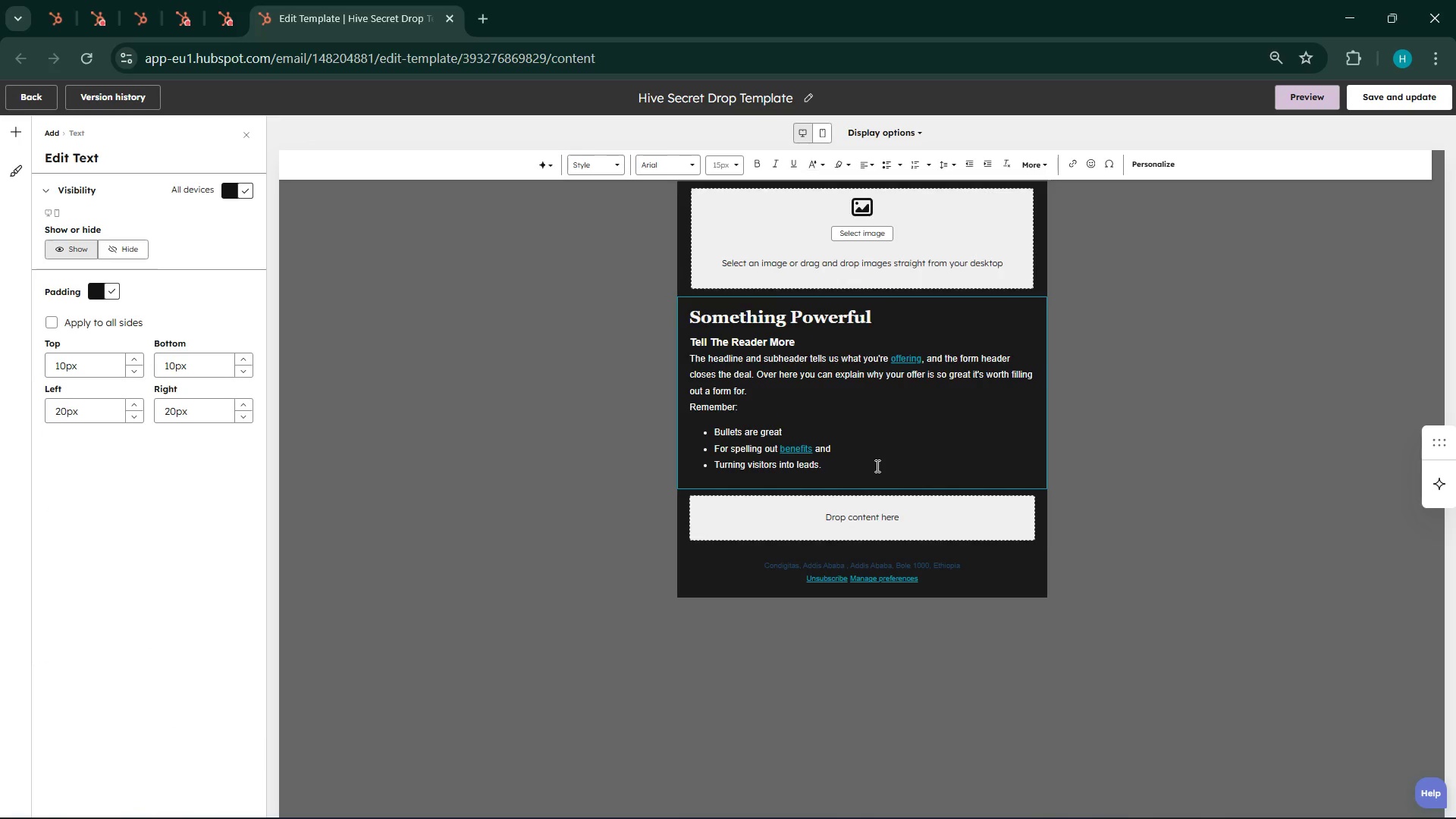 
wait(28.68)
 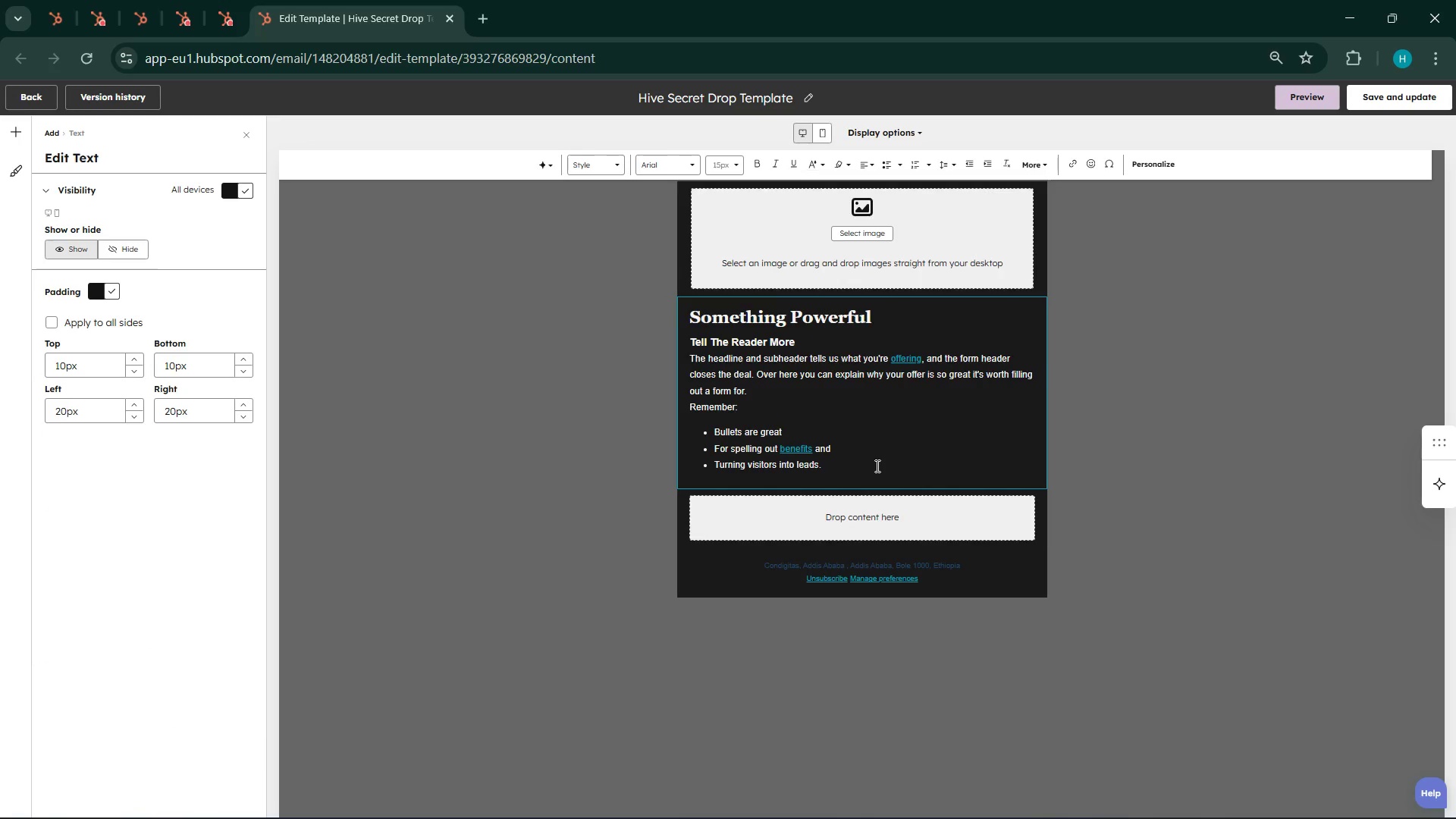 
left_click([910, 793])